 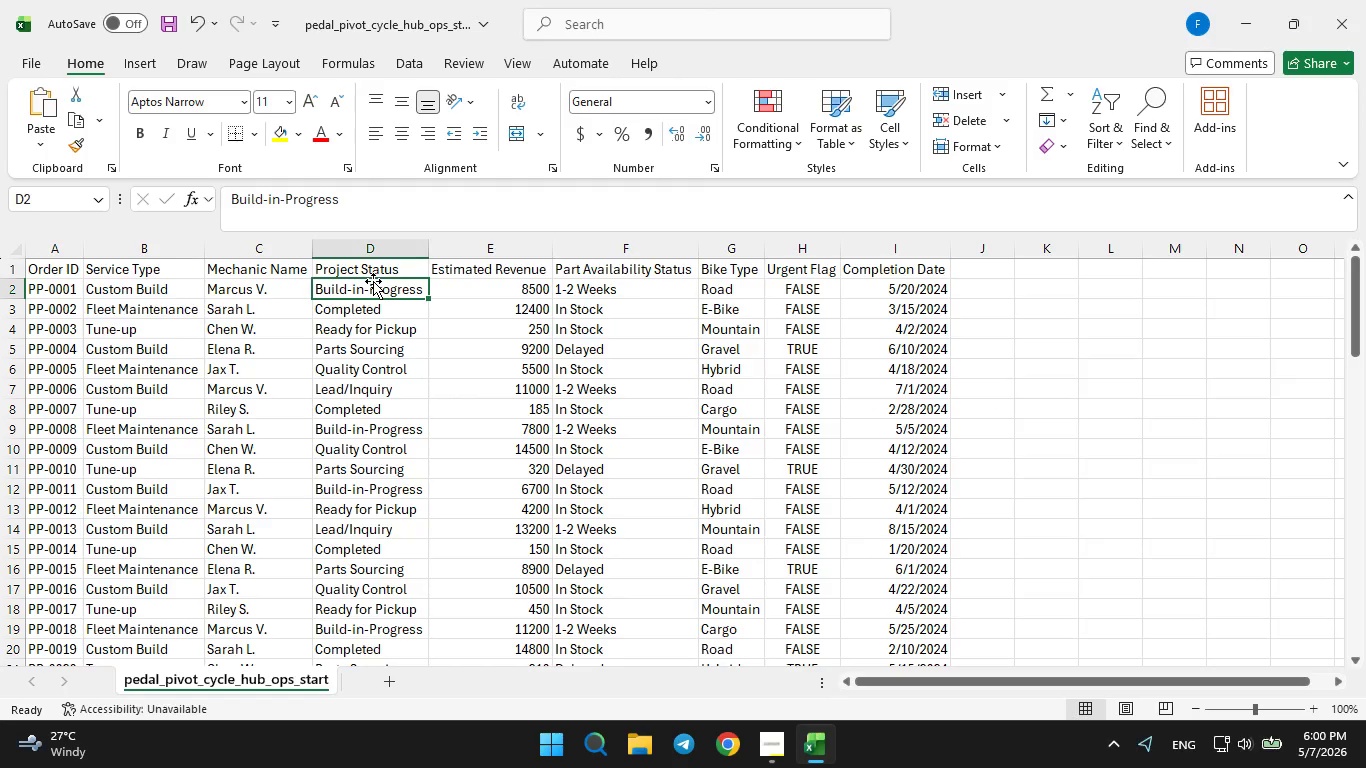 
left_click([371, 262])
 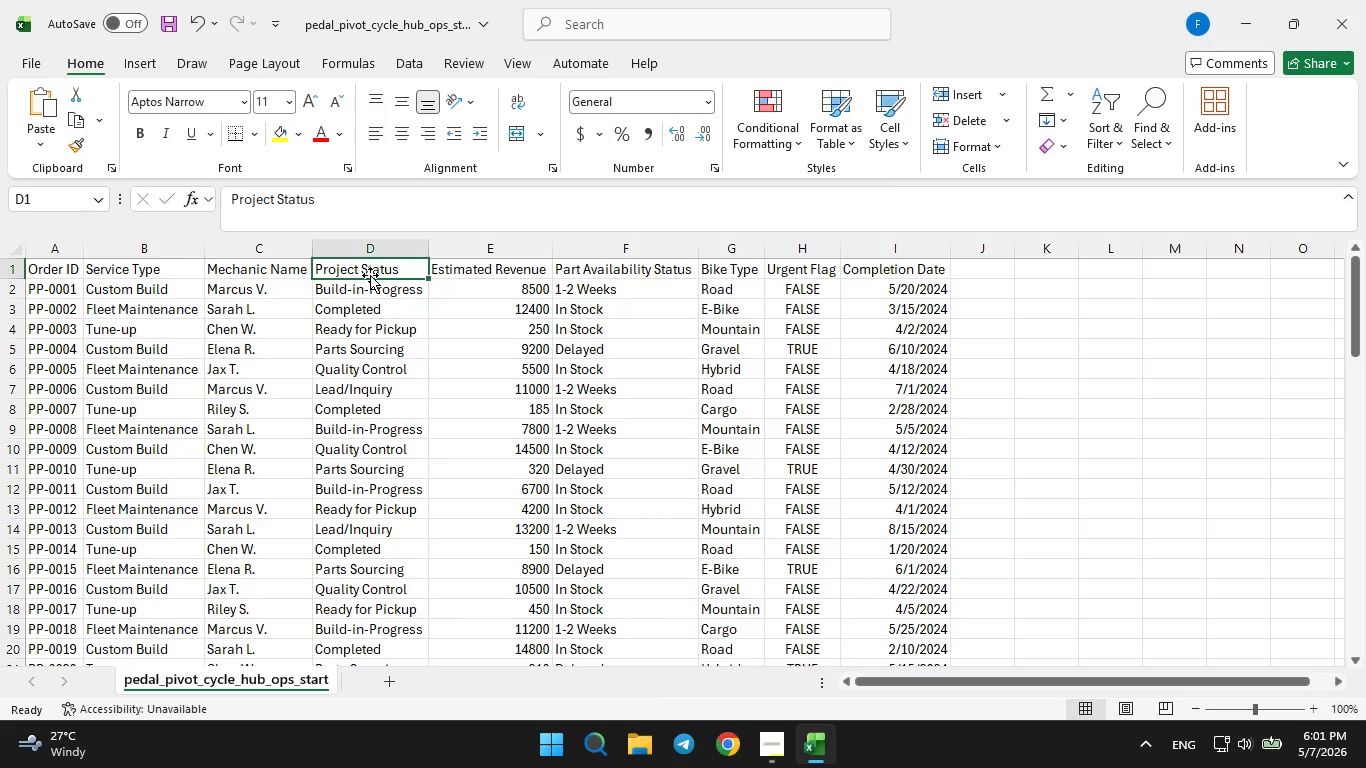 
wait(14.02)
 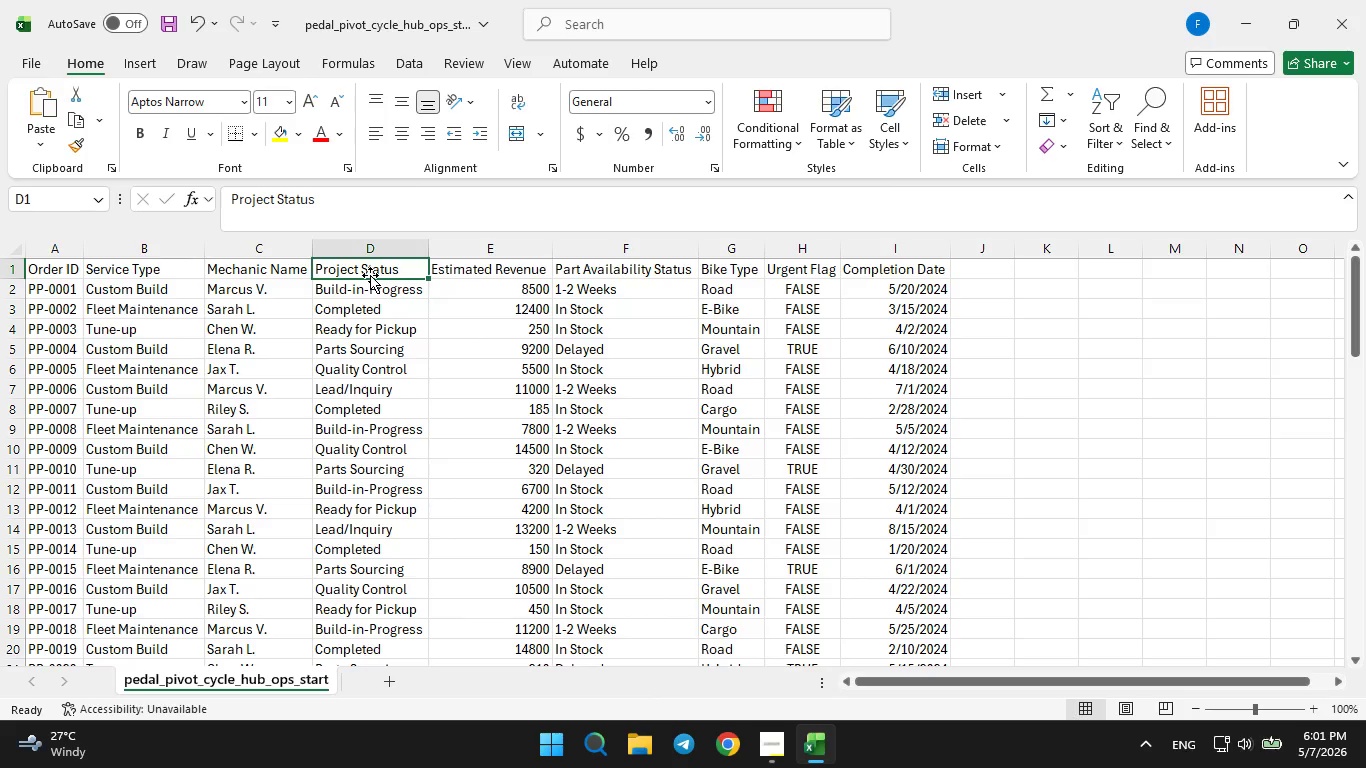 
scroll: coordinate [378, 314], scroll_direction: down, amount: 5.0
 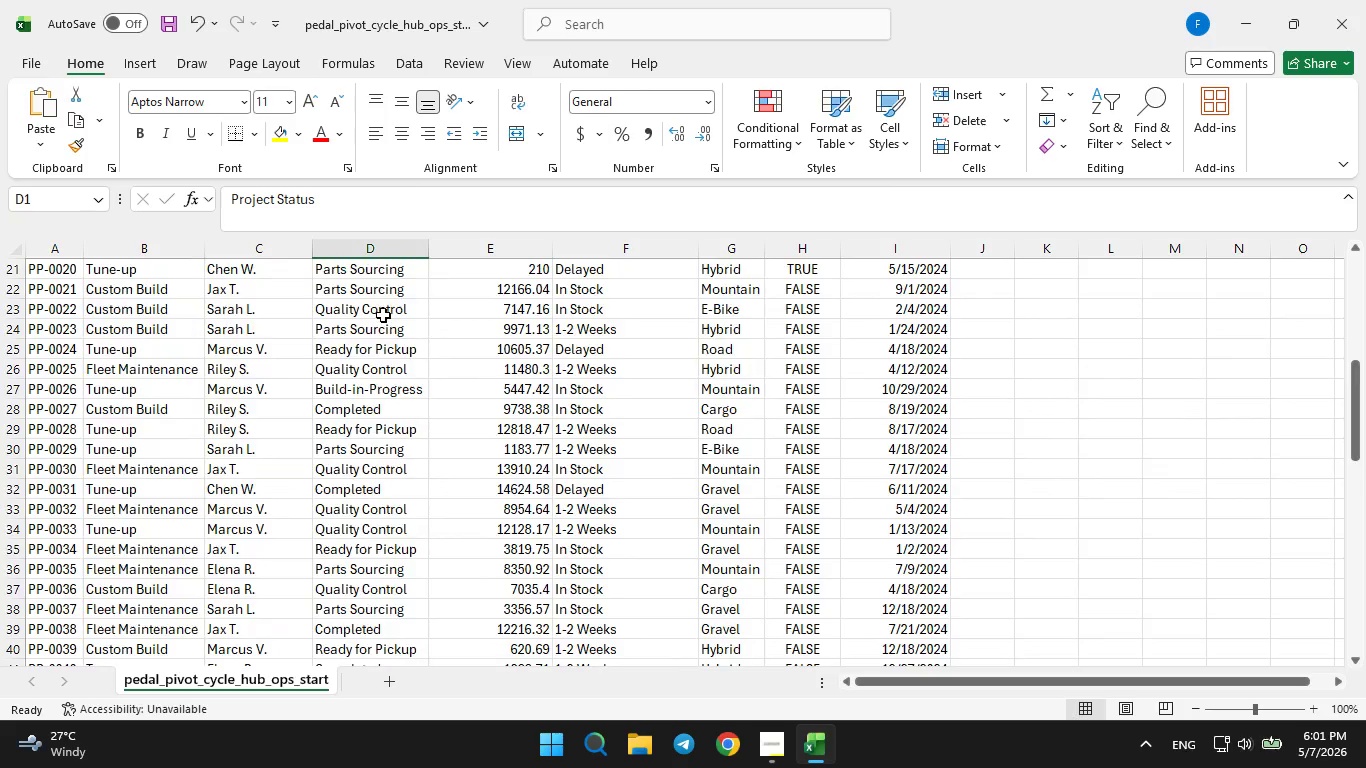 
scroll: coordinate [673, 507], scroll_direction: up, amount: 10.0
 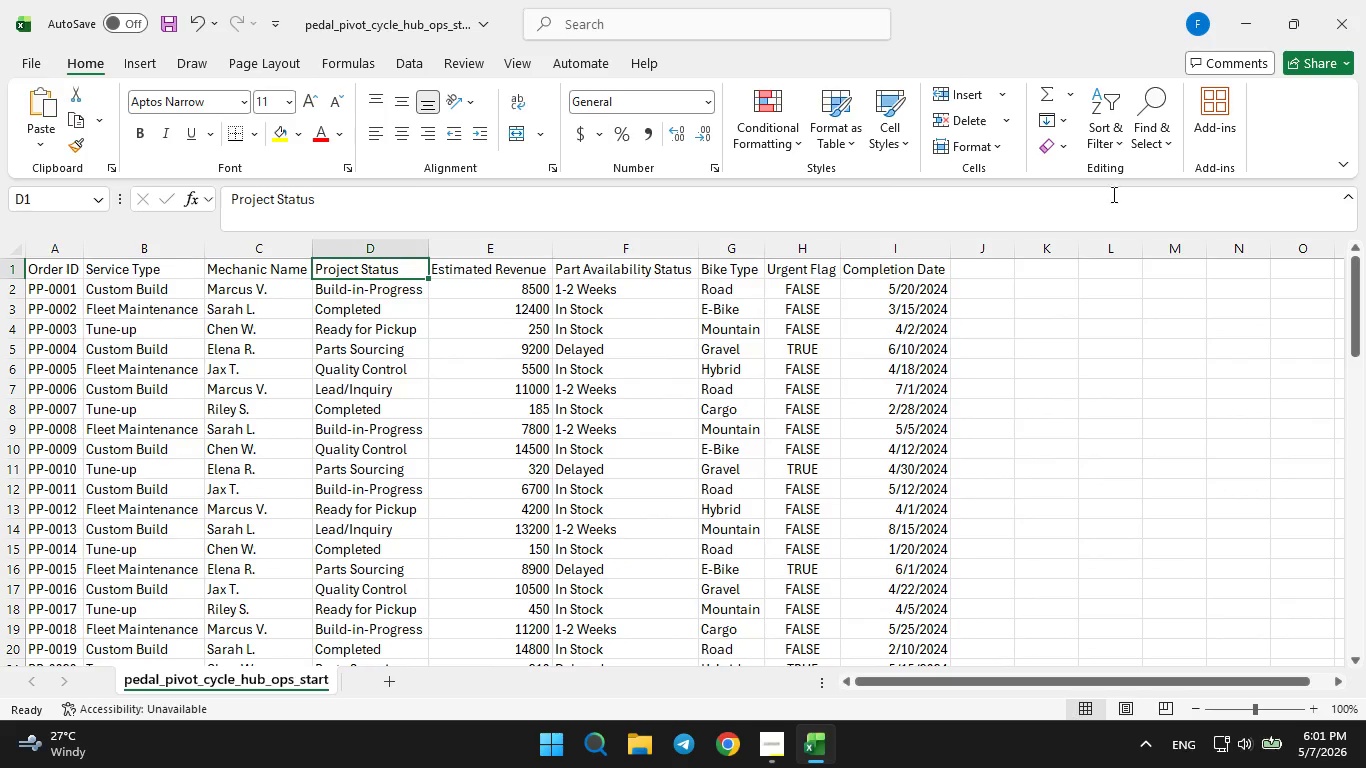 
left_click([1238, 20])
 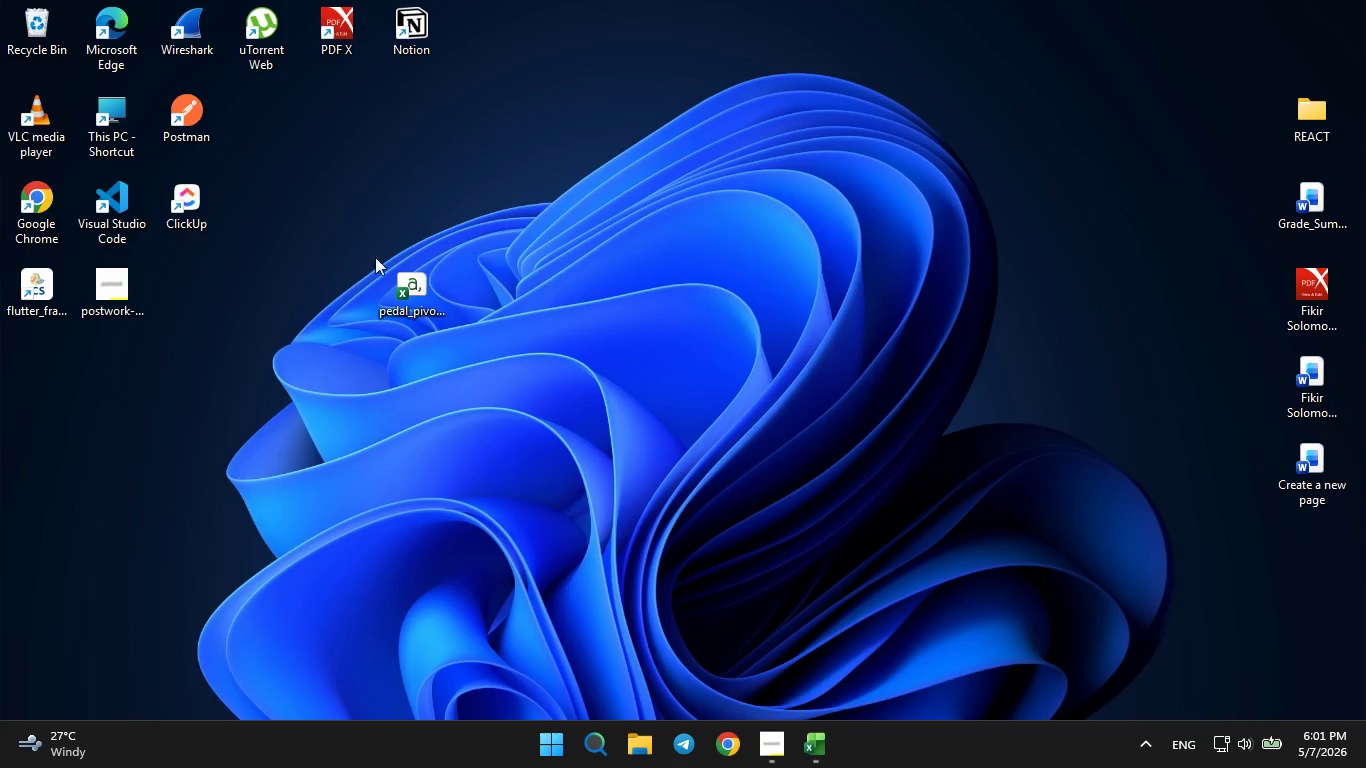 
double_click([212, 202])
 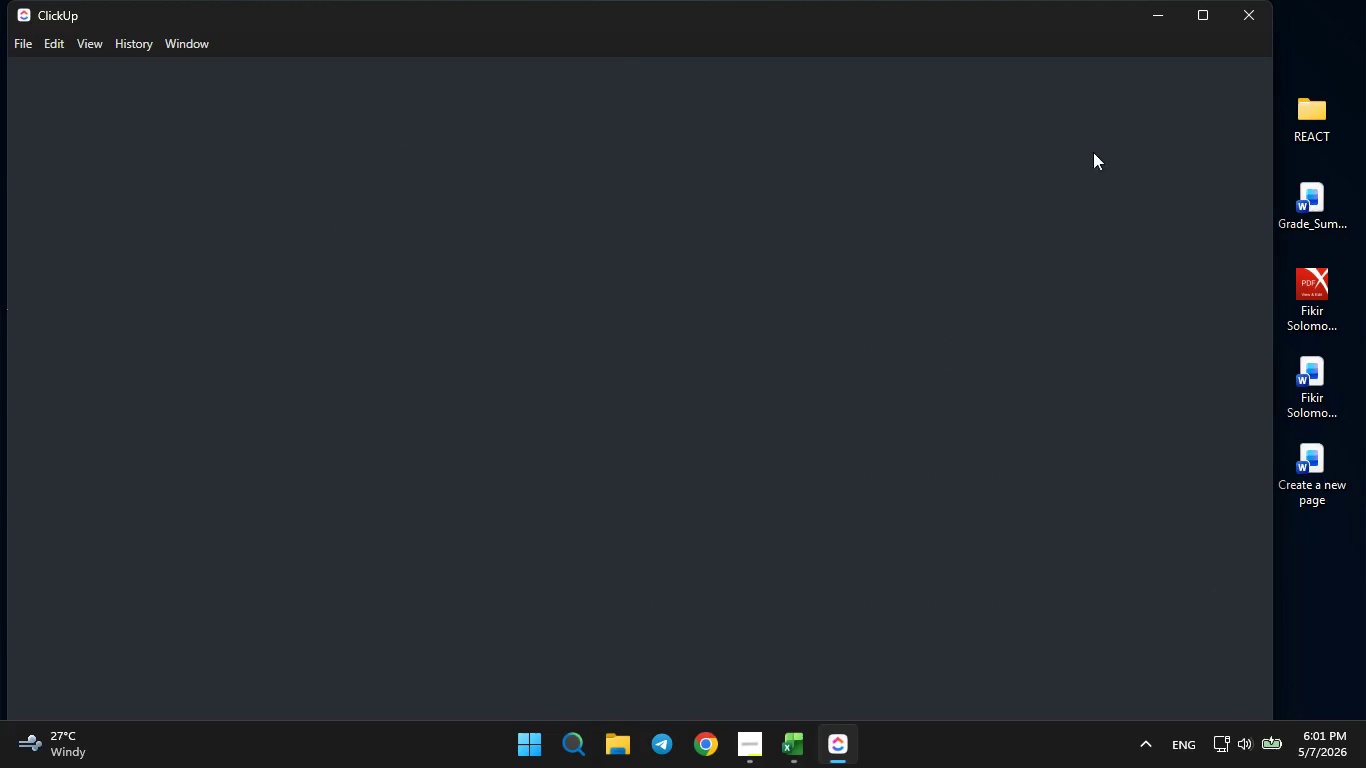 
left_click([1207, 10])
 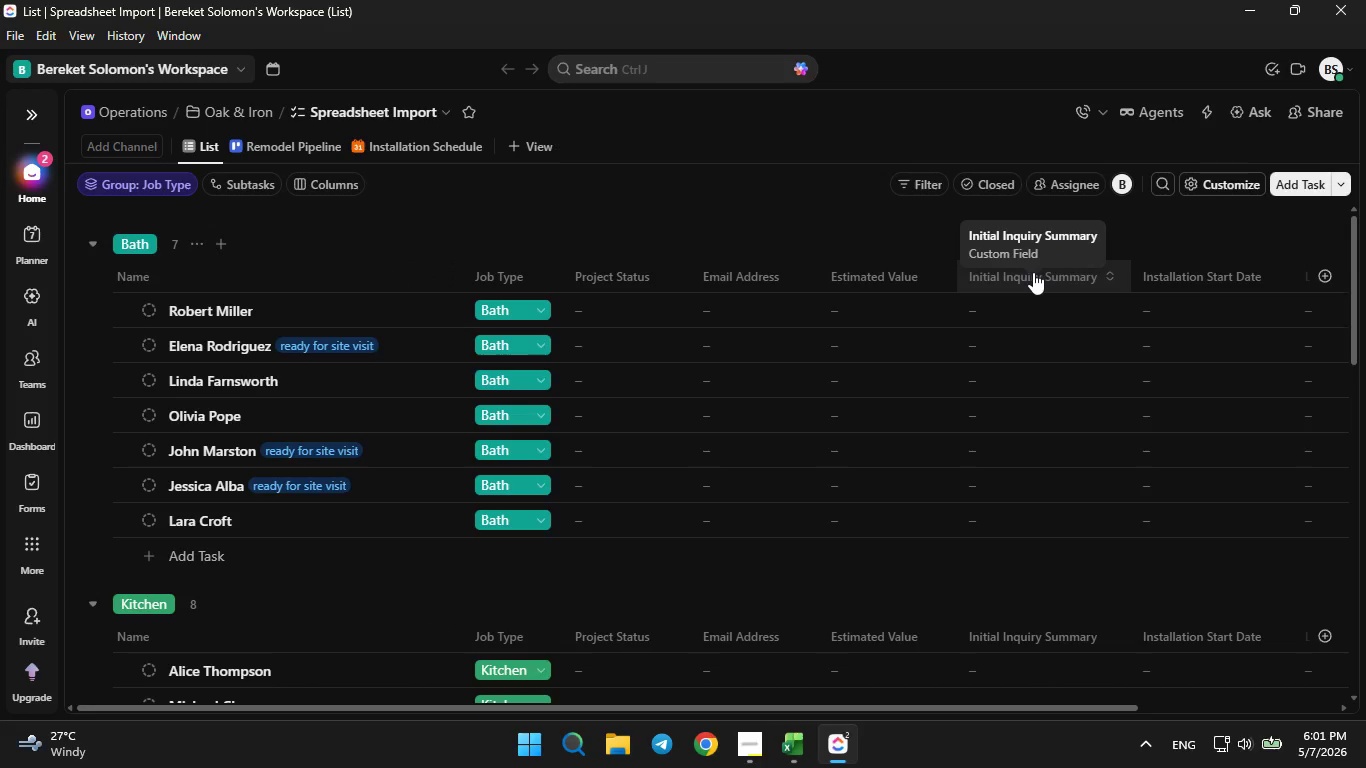 
wait(27.77)
 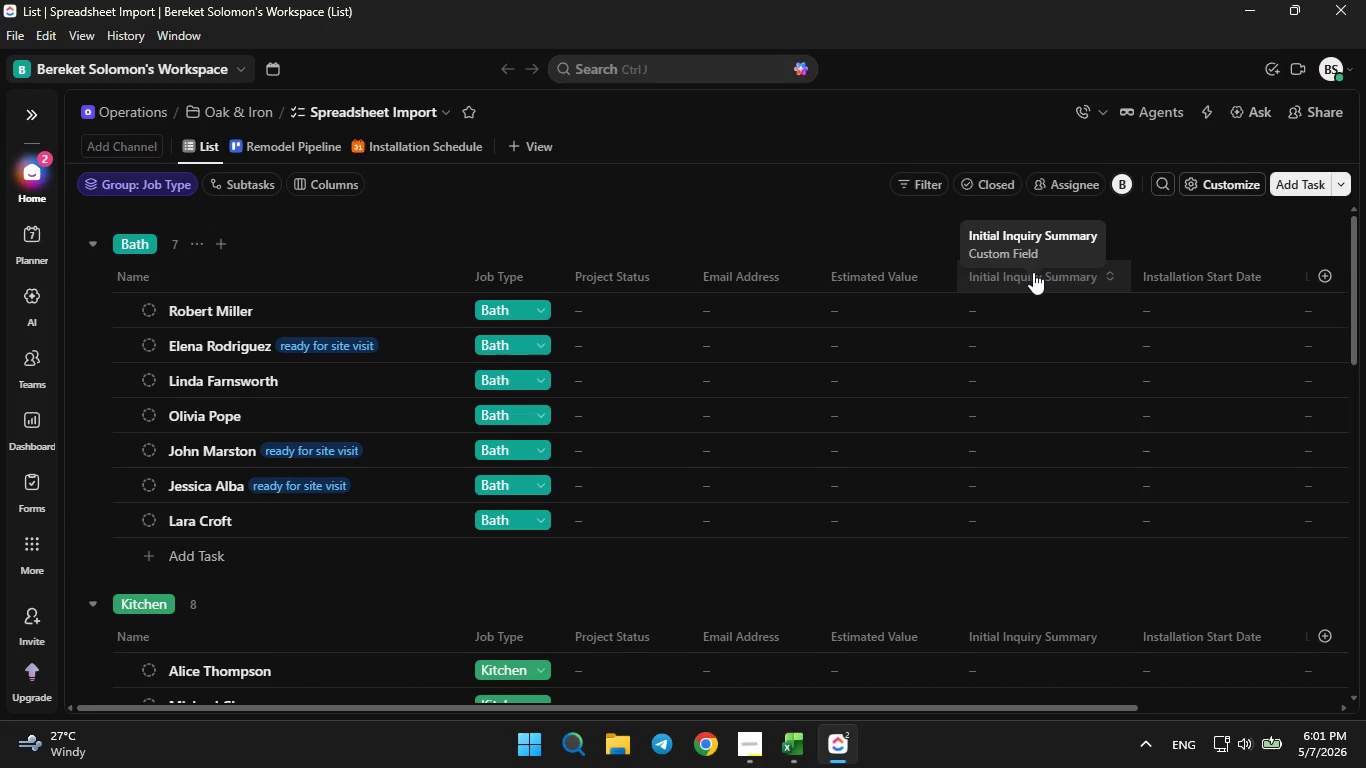 
left_click([19, 122])
 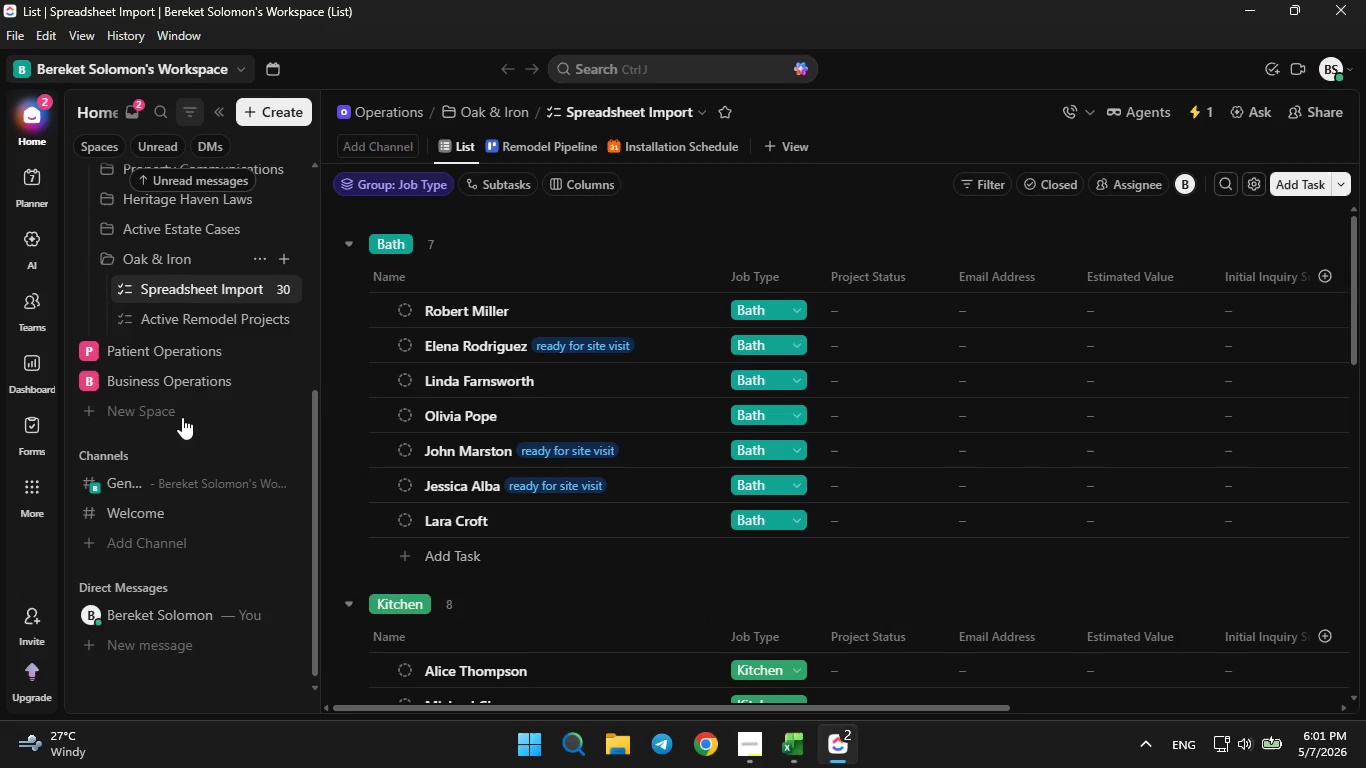 
scroll: coordinate [126, 288], scroll_direction: up, amount: 3.0
 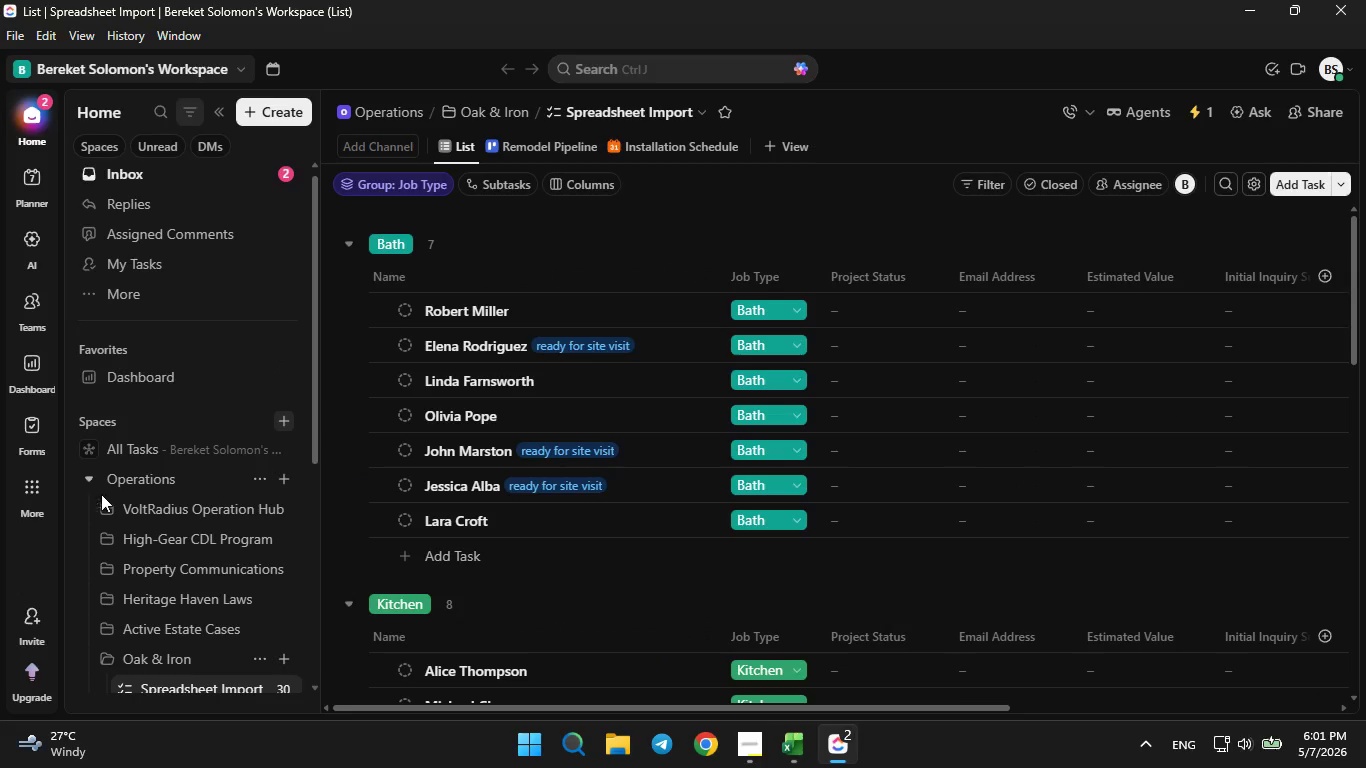 
left_click([89, 483])
 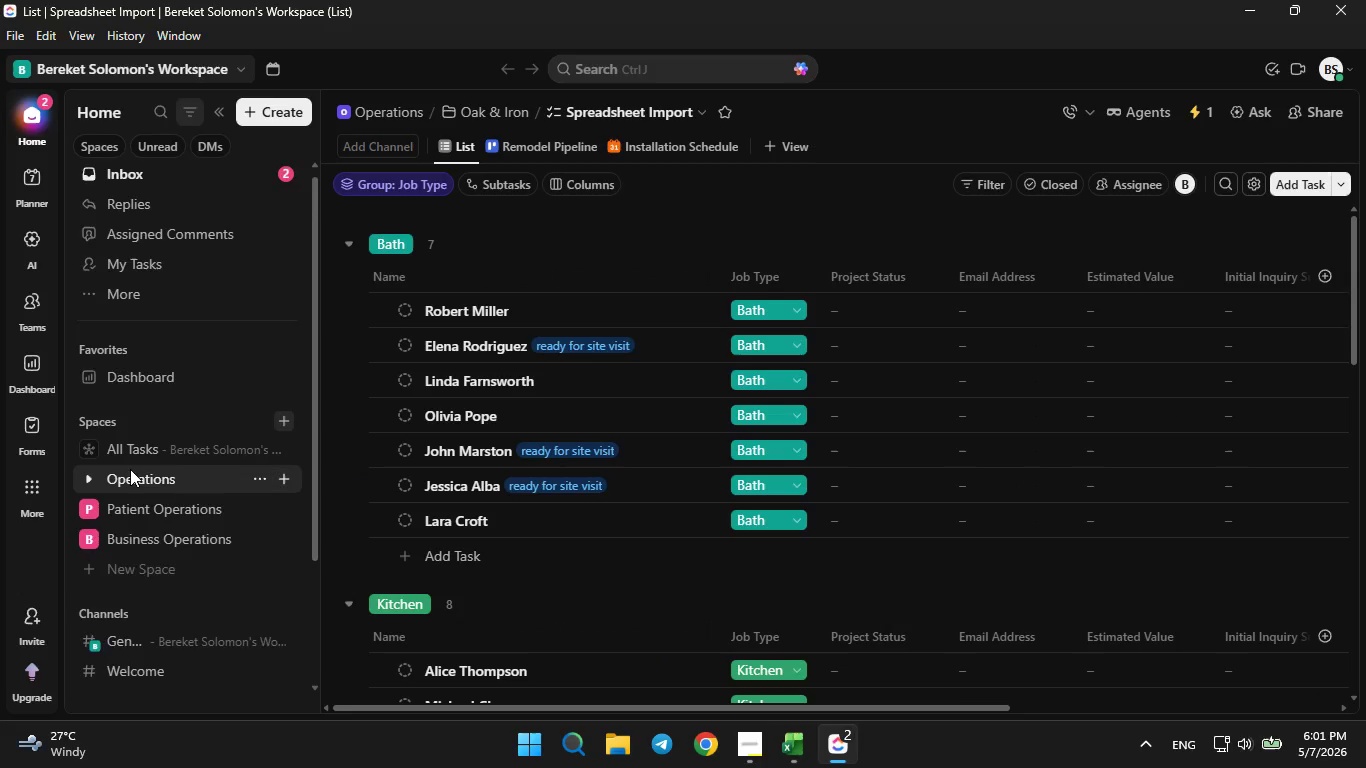 
scroll: coordinate [132, 469], scroll_direction: down, amount: 3.0
 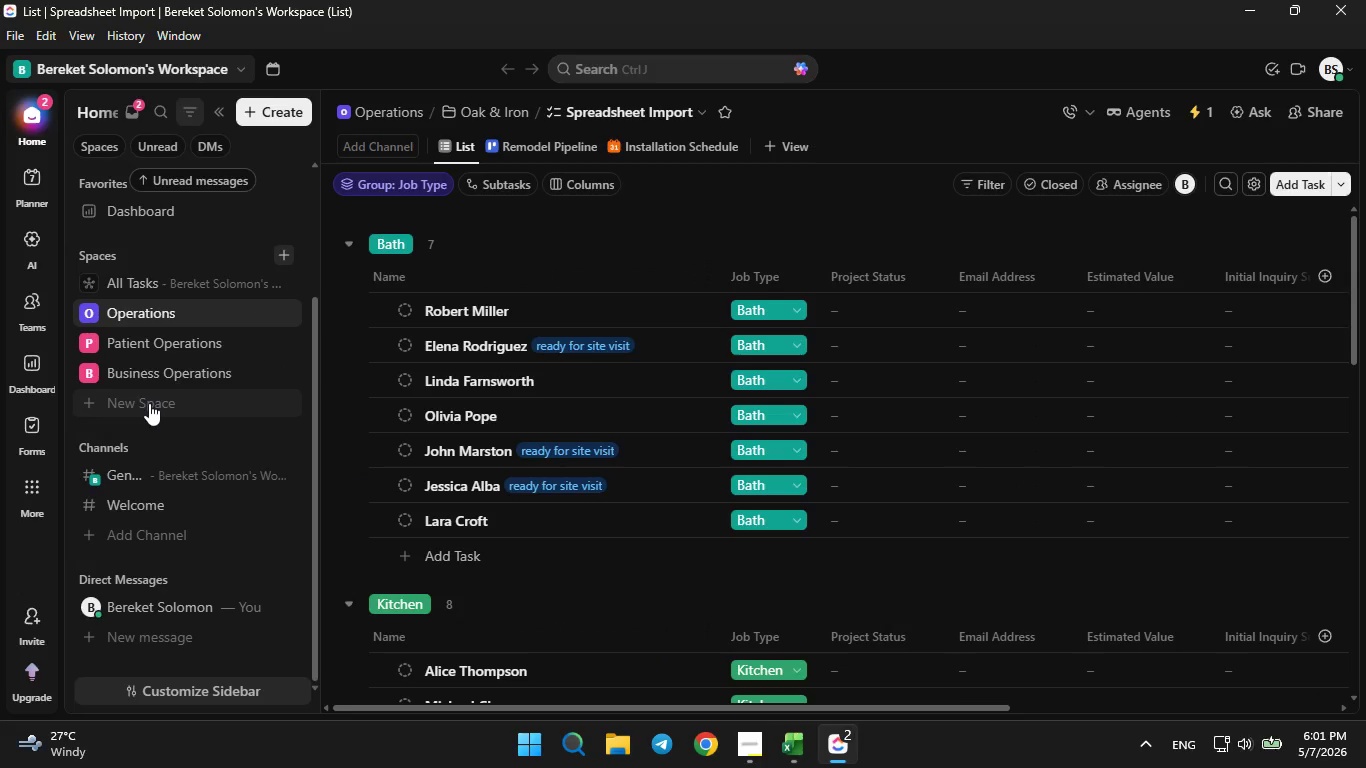 
left_click([149, 403])
 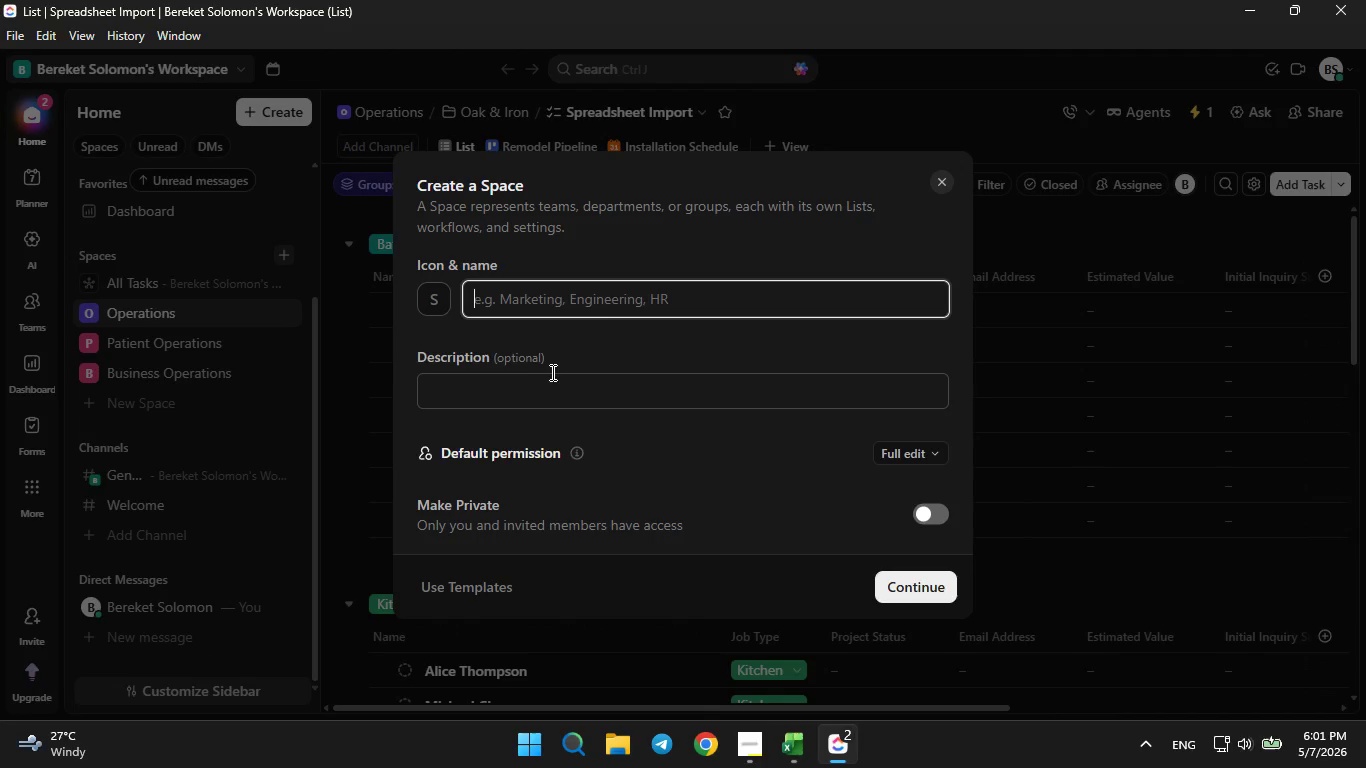 
wait(5.06)
 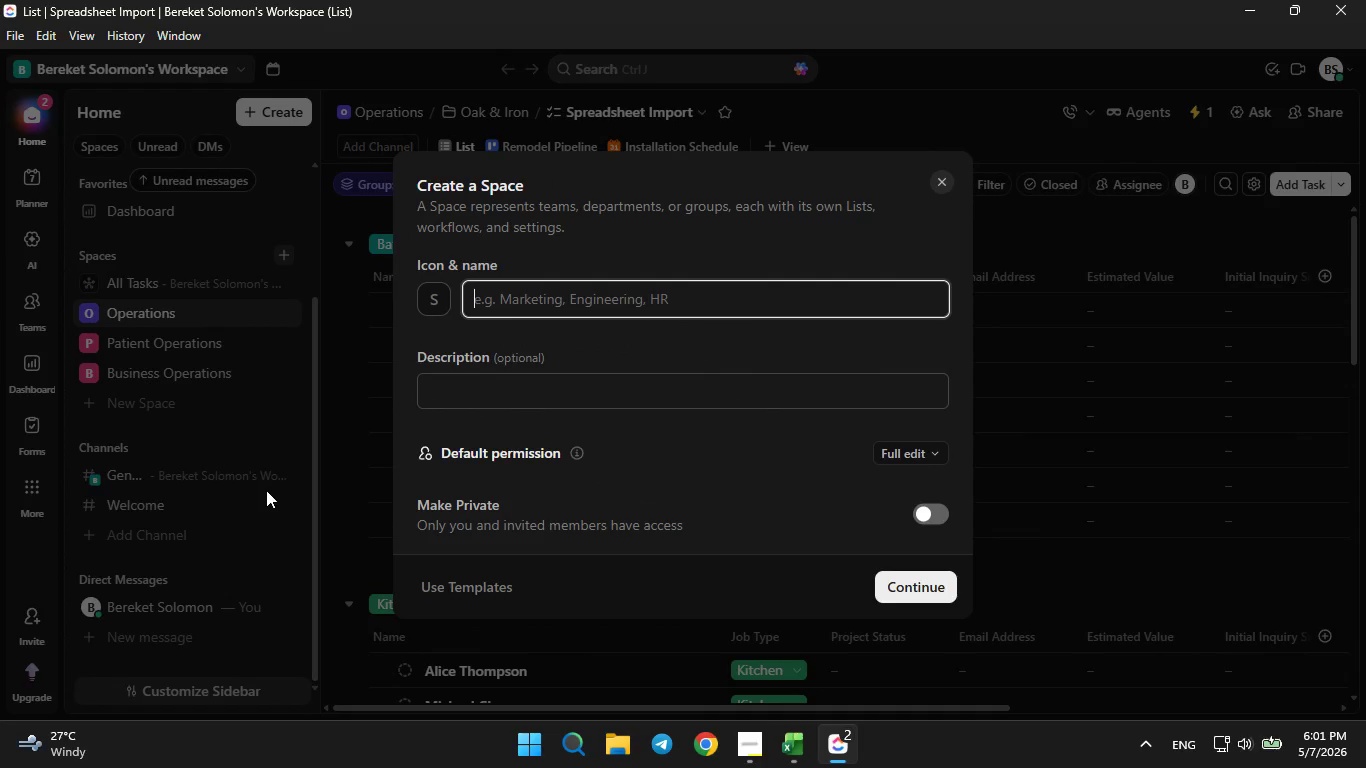 
left_click([633, 299])
 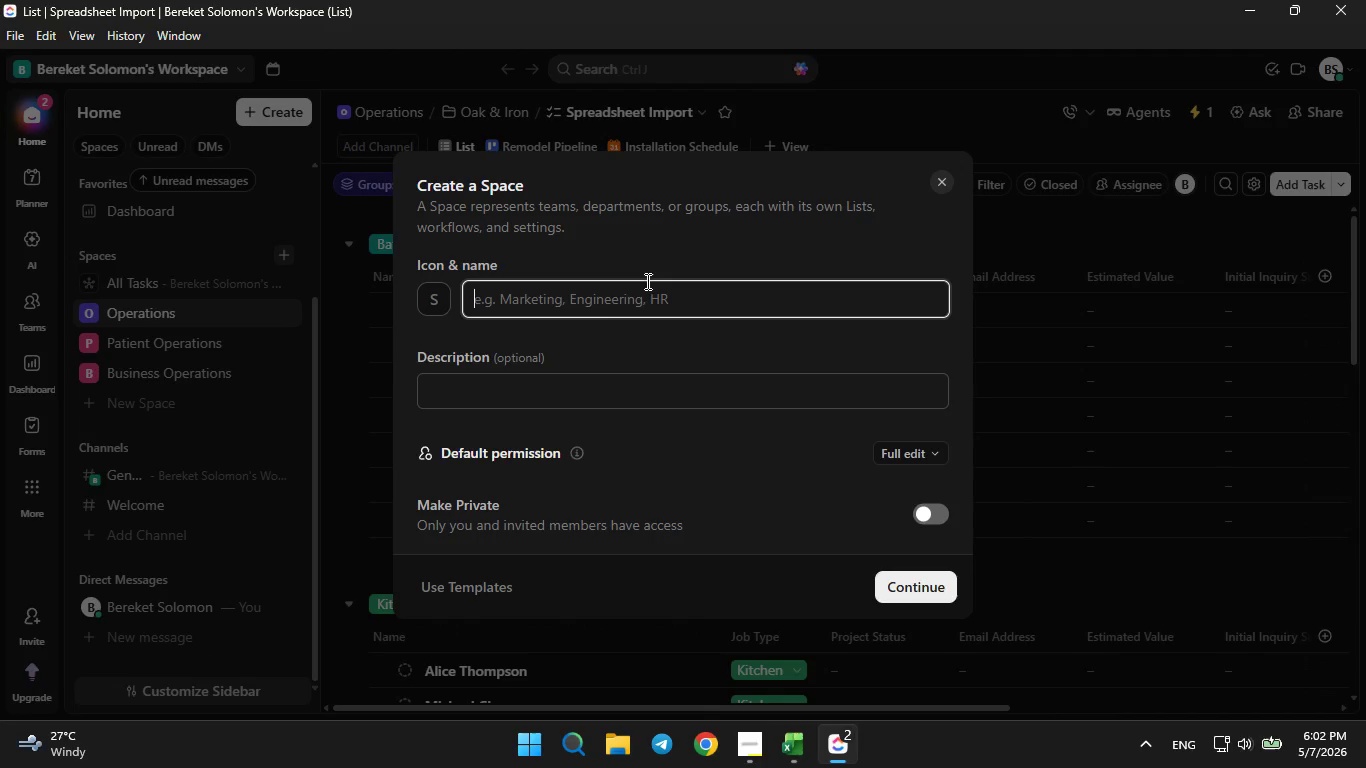 
type(Pedal & pivot Operations)
 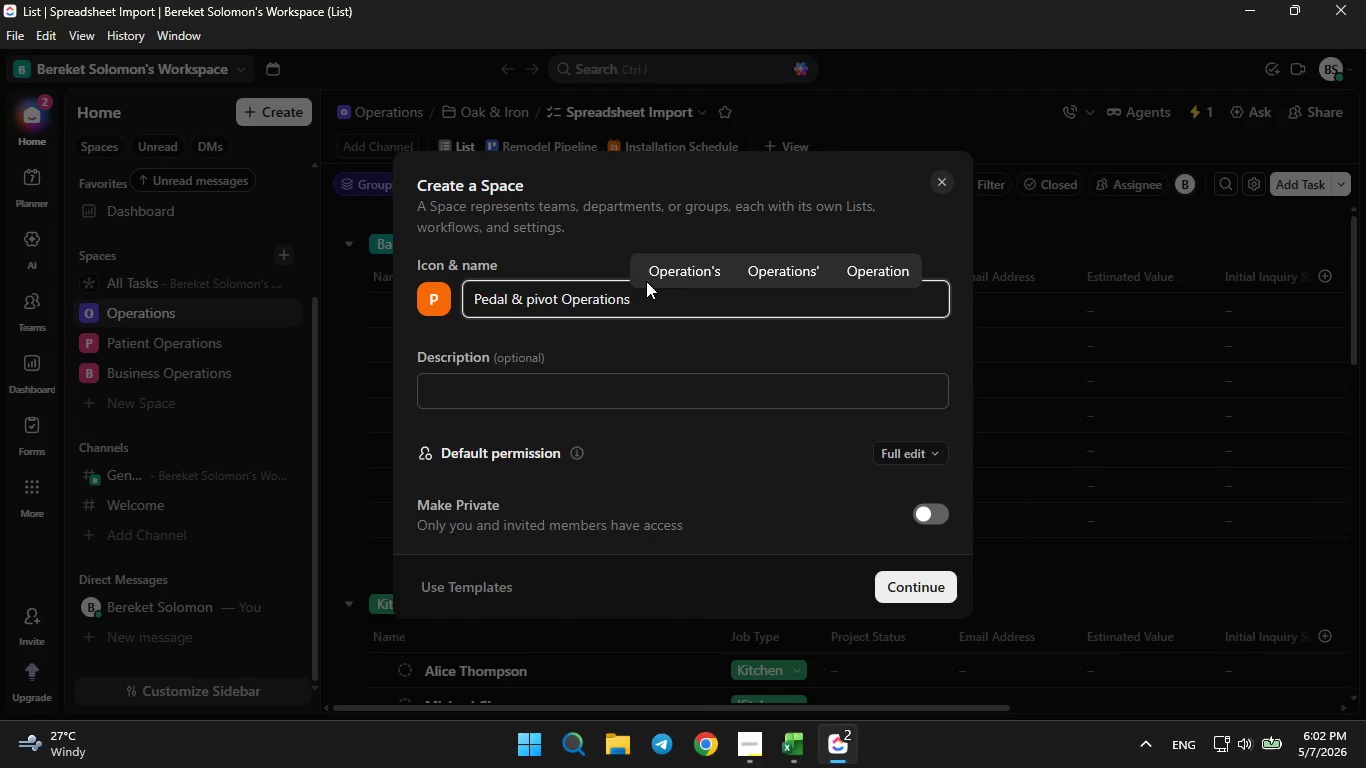 
key(Enter)
 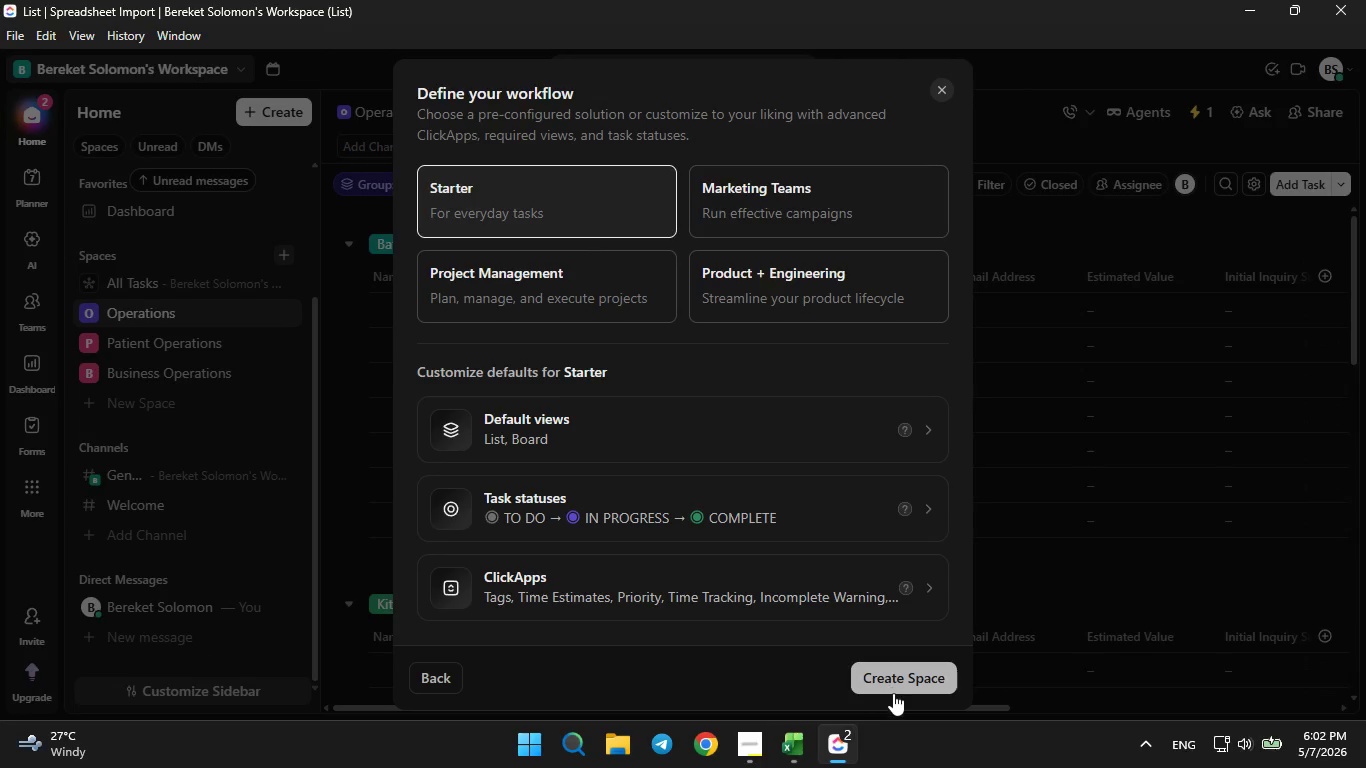 
left_click([890, 676])
 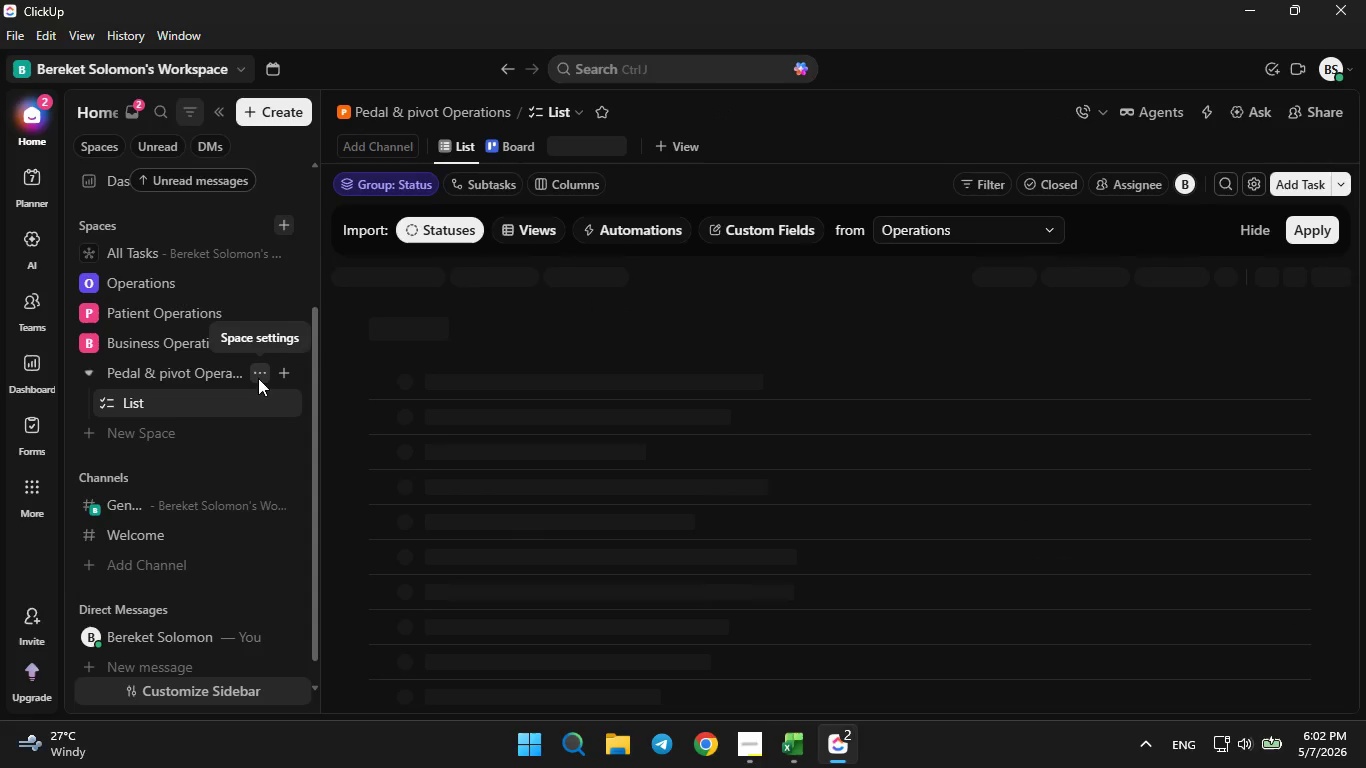 
wait(5.38)
 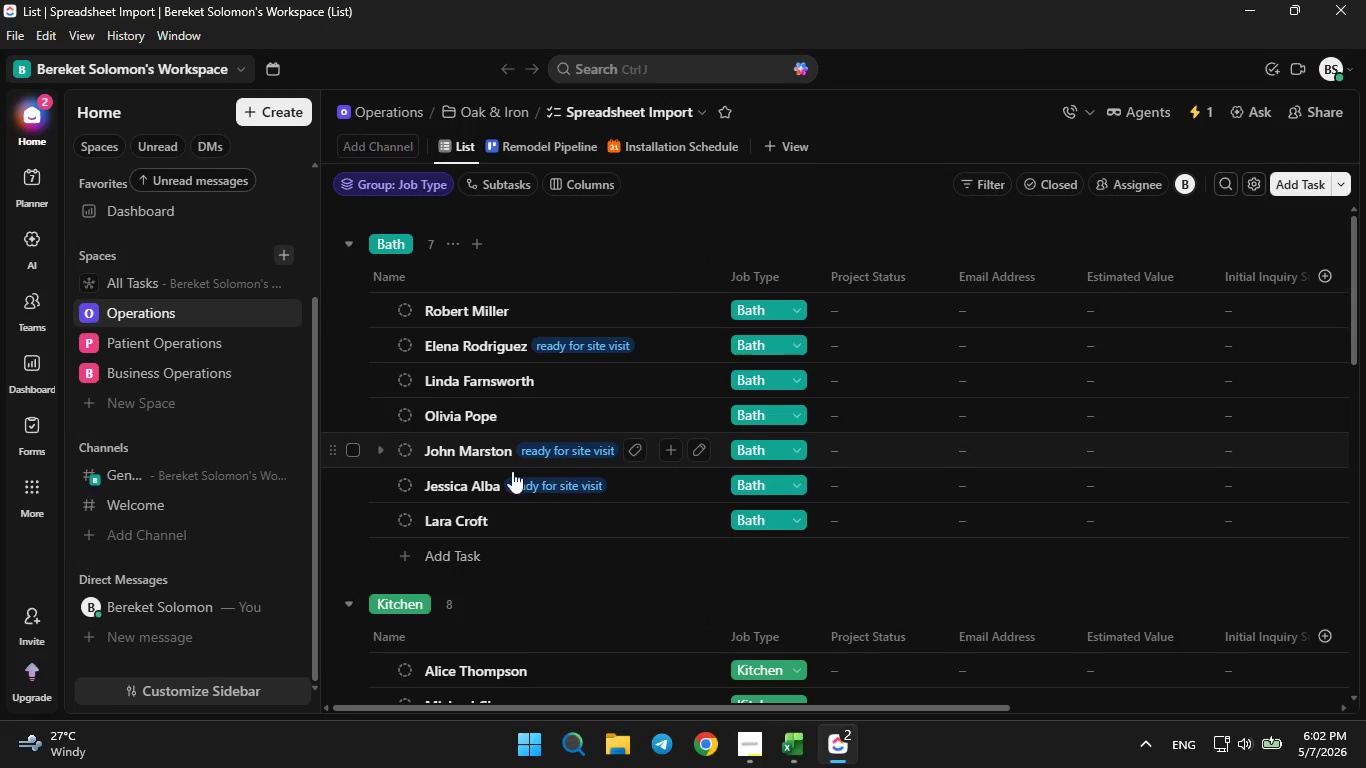 
left_click([267, 373])
 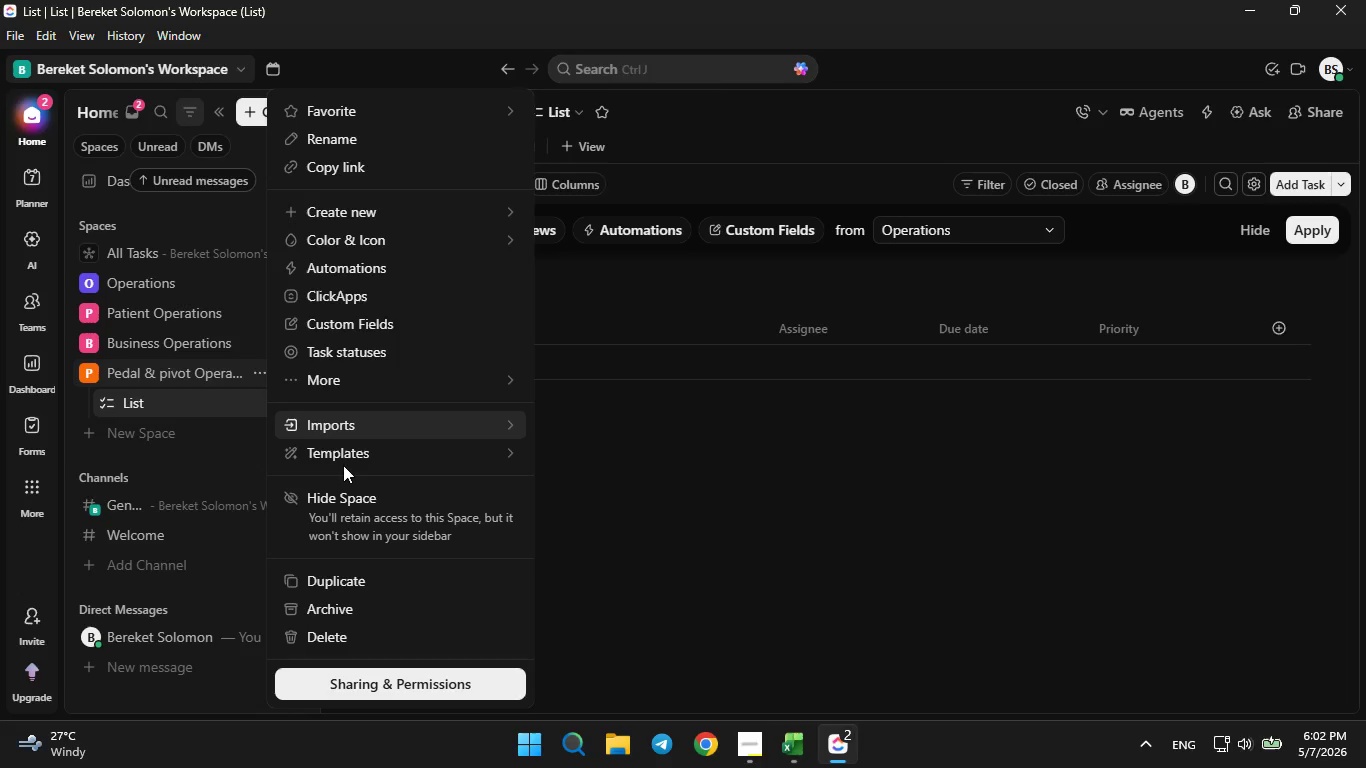 
scroll: coordinate [342, 469], scroll_direction: down, amount: 2.0
 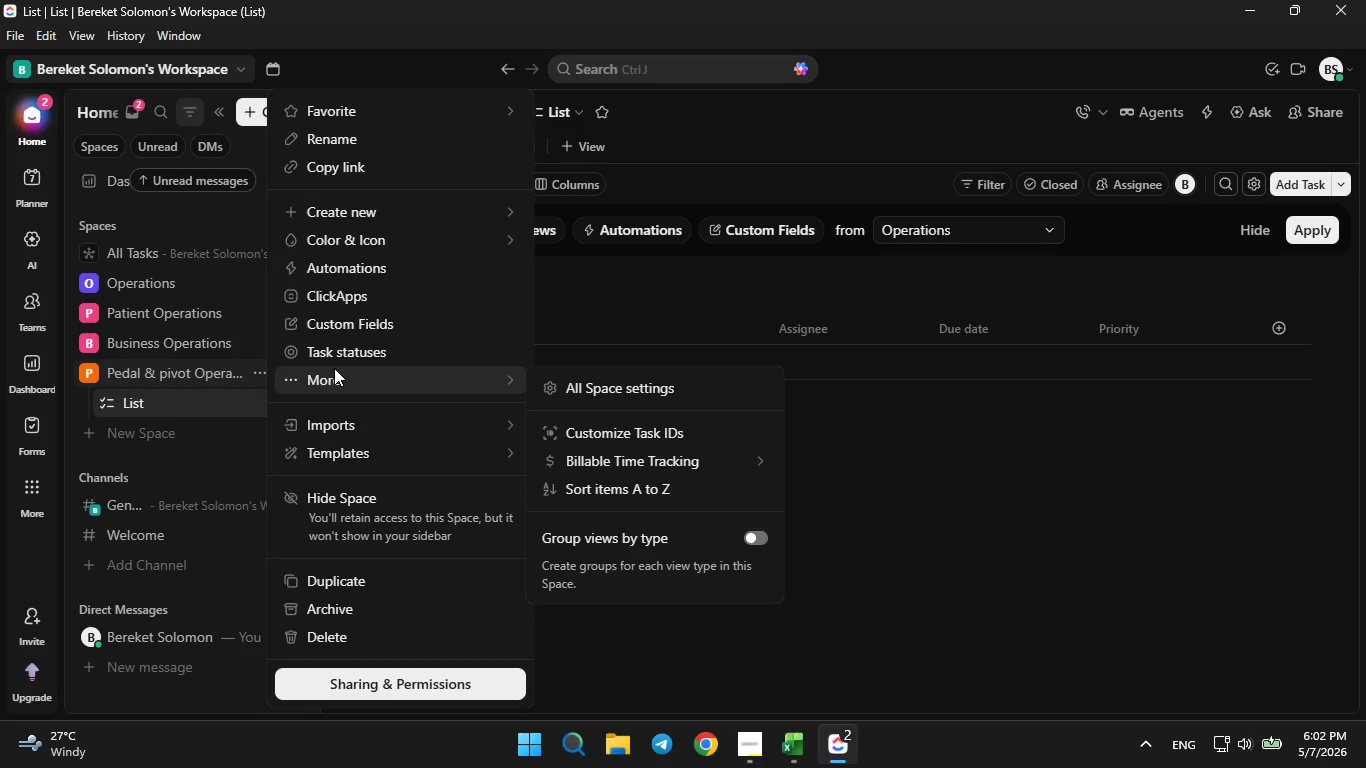 
wait(5.1)
 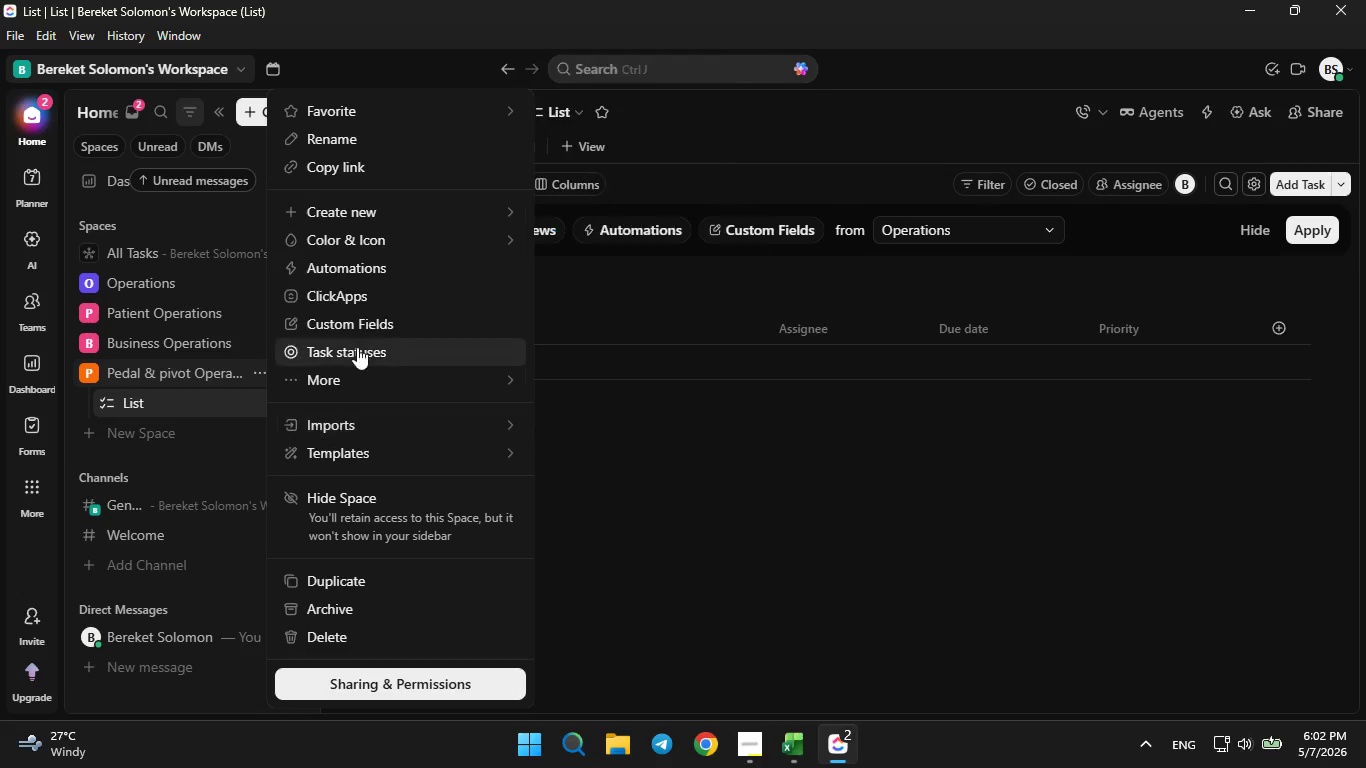 
left_click([730, 562])
 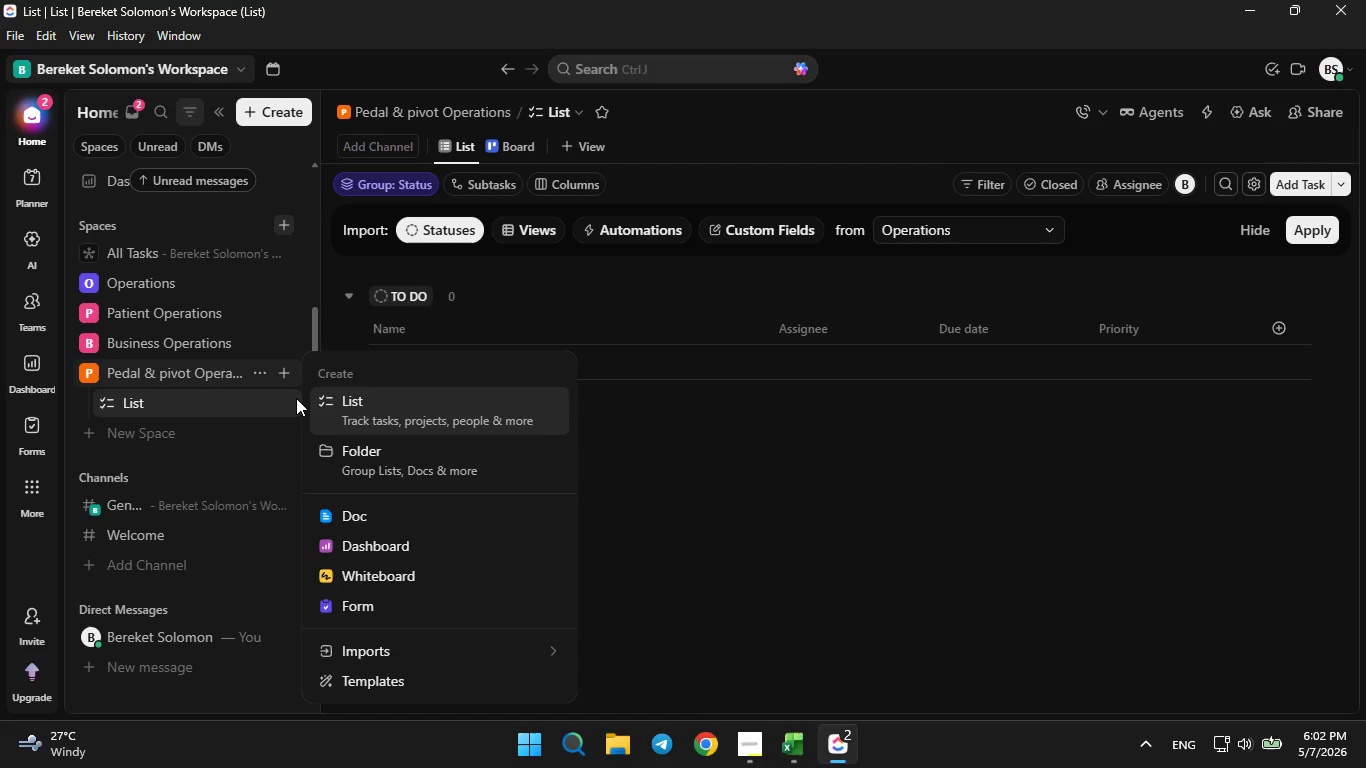 
wait(6.56)
 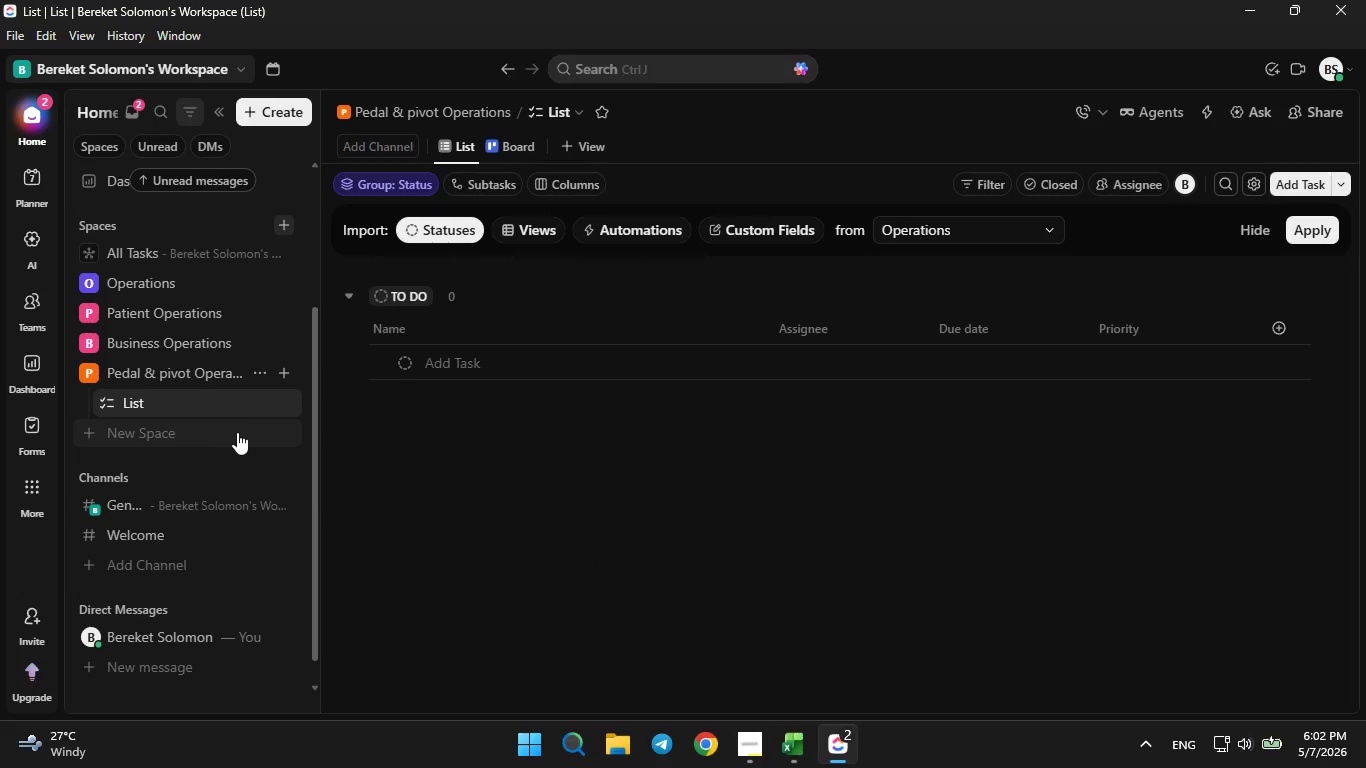 
left_click([401, 420])
 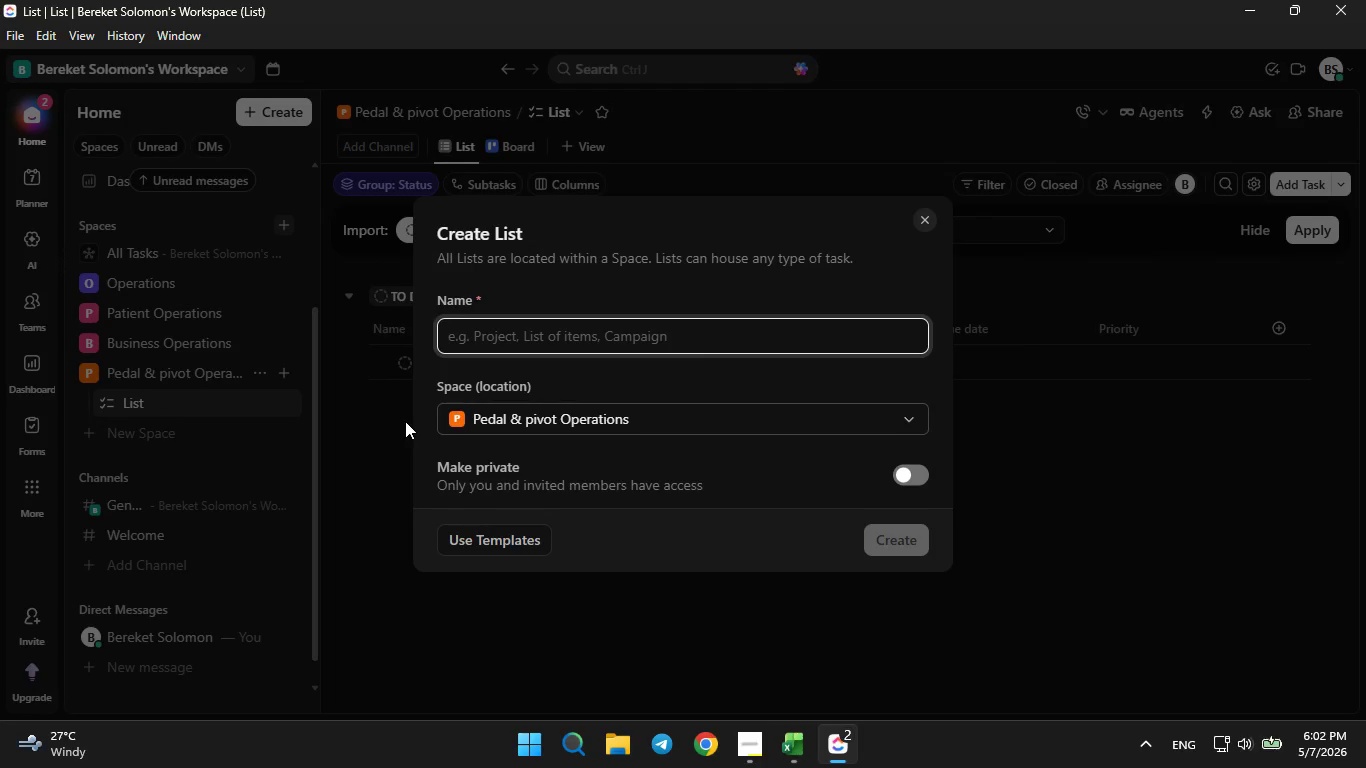 
type(Custom Builds)
 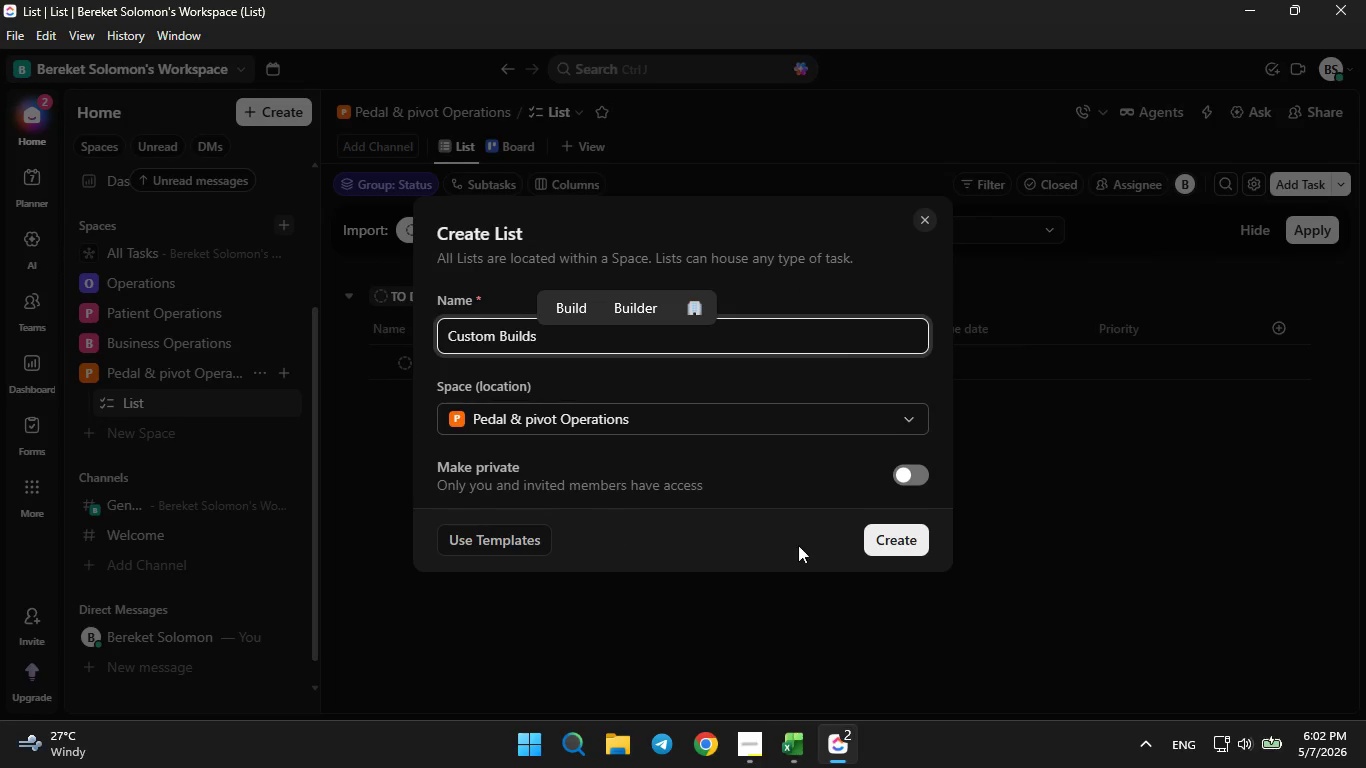 
left_click([879, 539])
 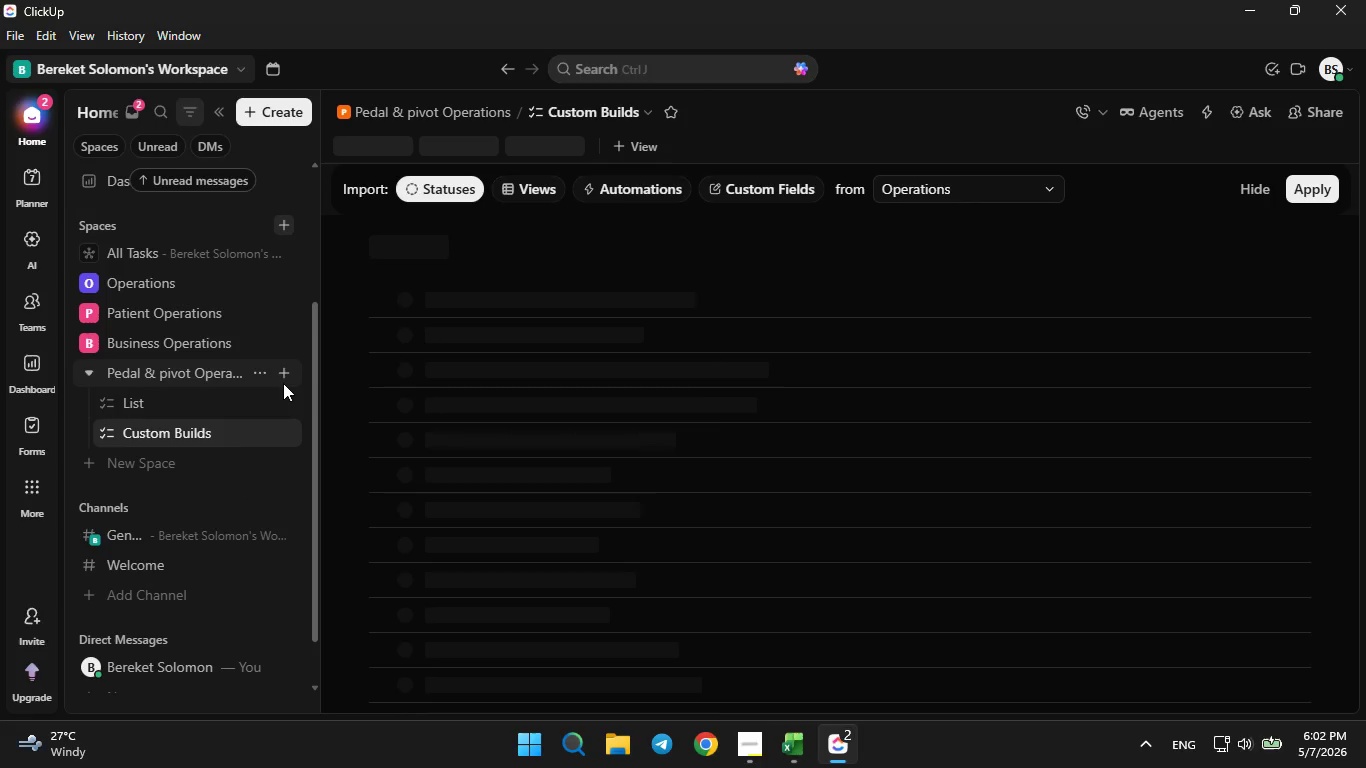 
left_click([283, 382])
 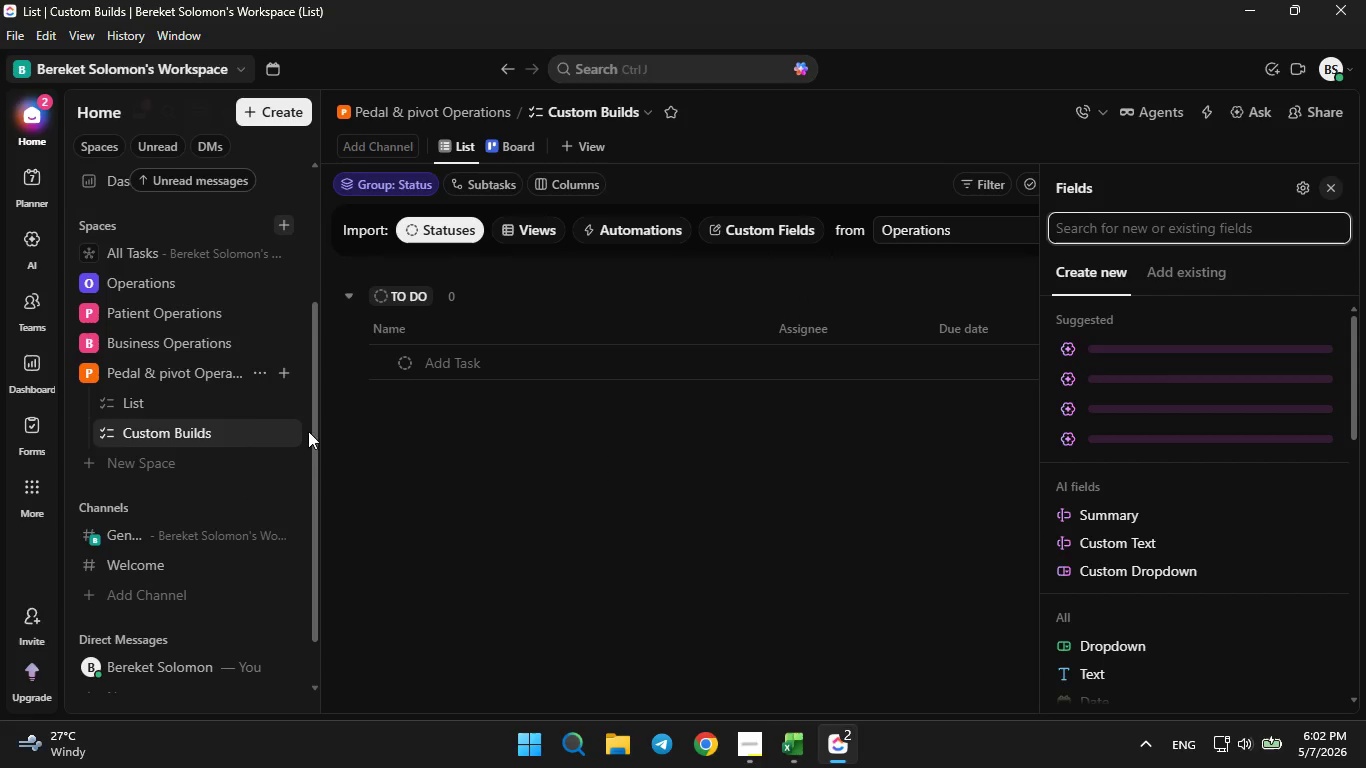 
left_click([284, 367])
 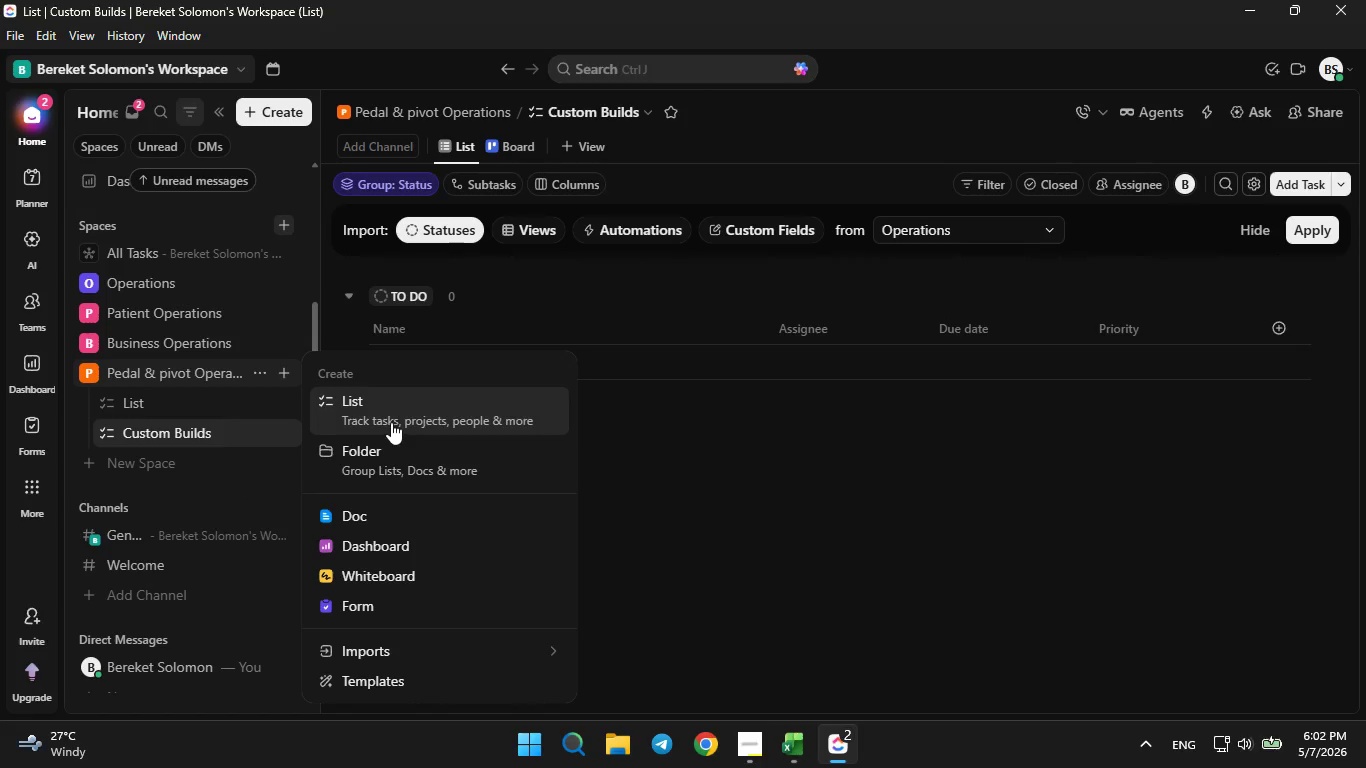 
left_click([392, 419])
 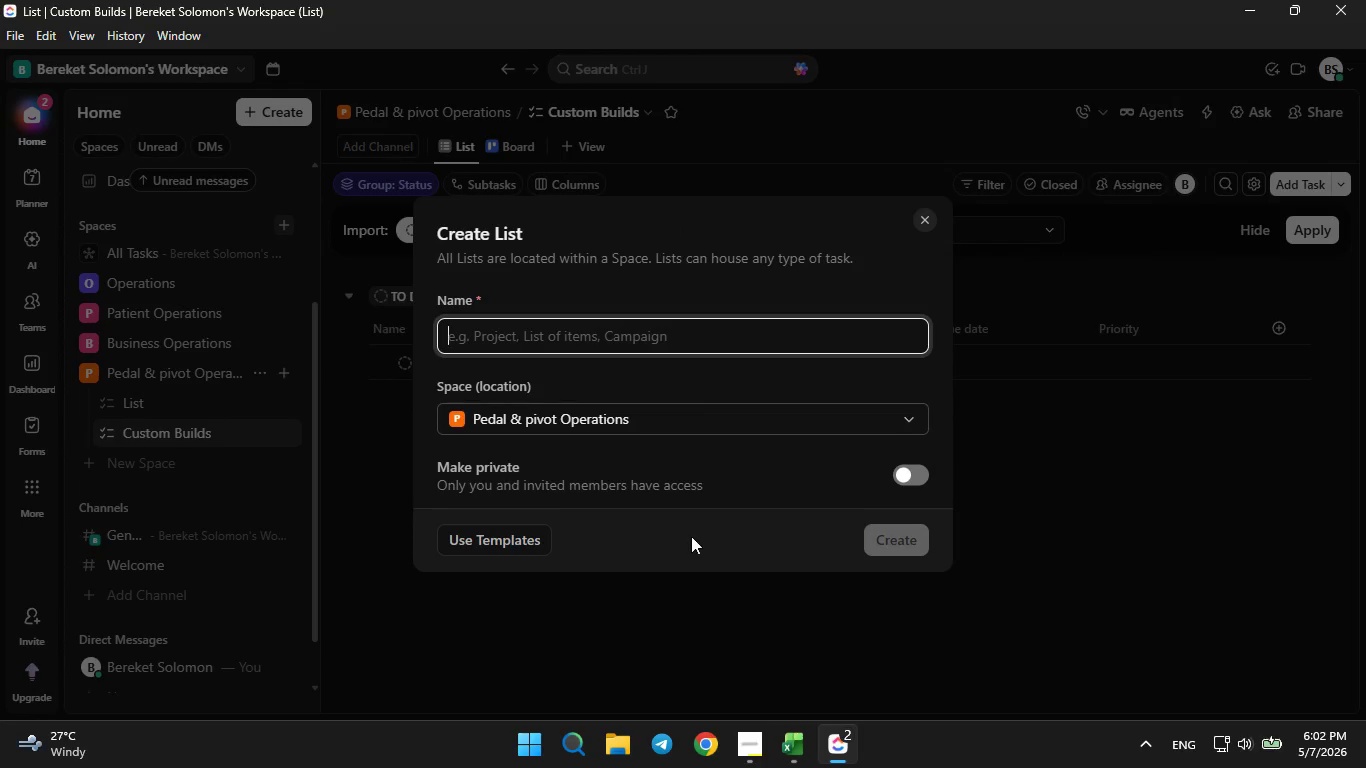 
type(Fleet Maintenance)
 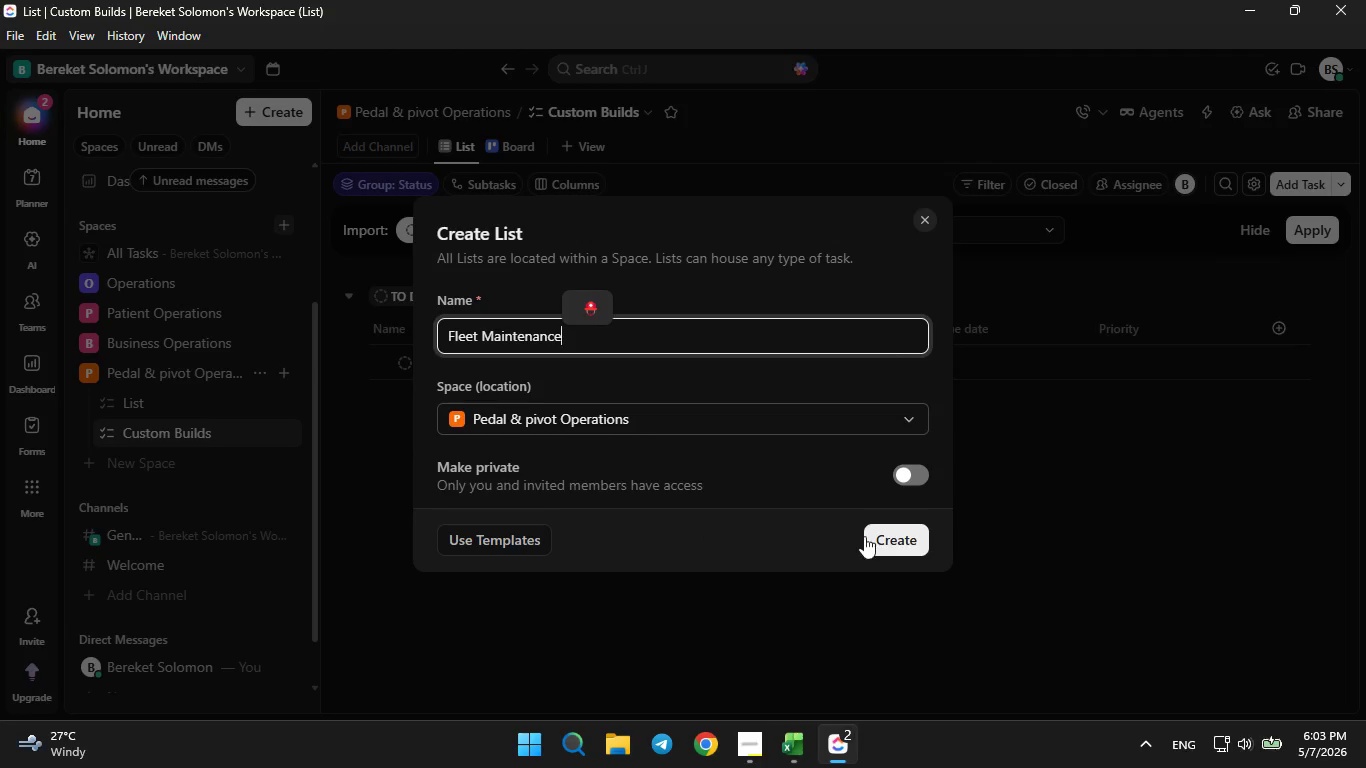 
left_click([913, 545])
 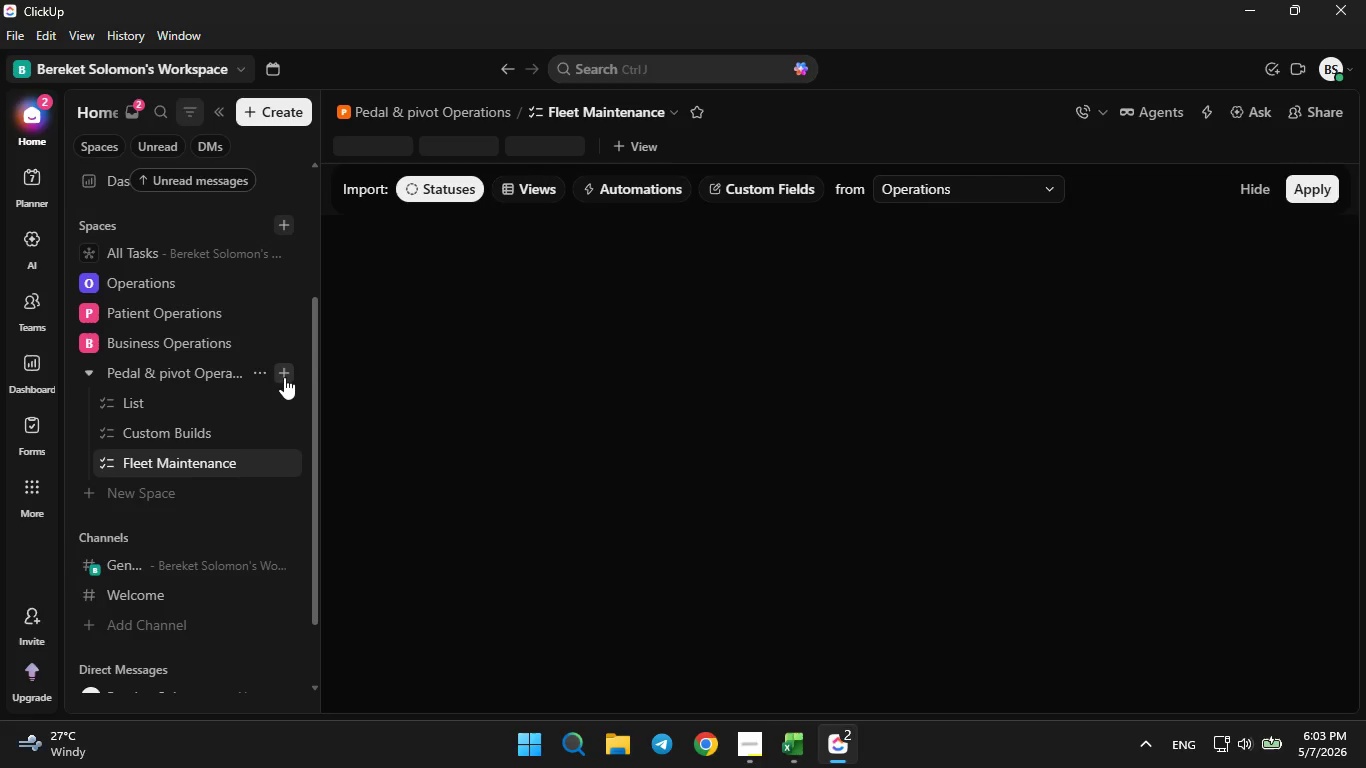 
left_click([283, 373])
 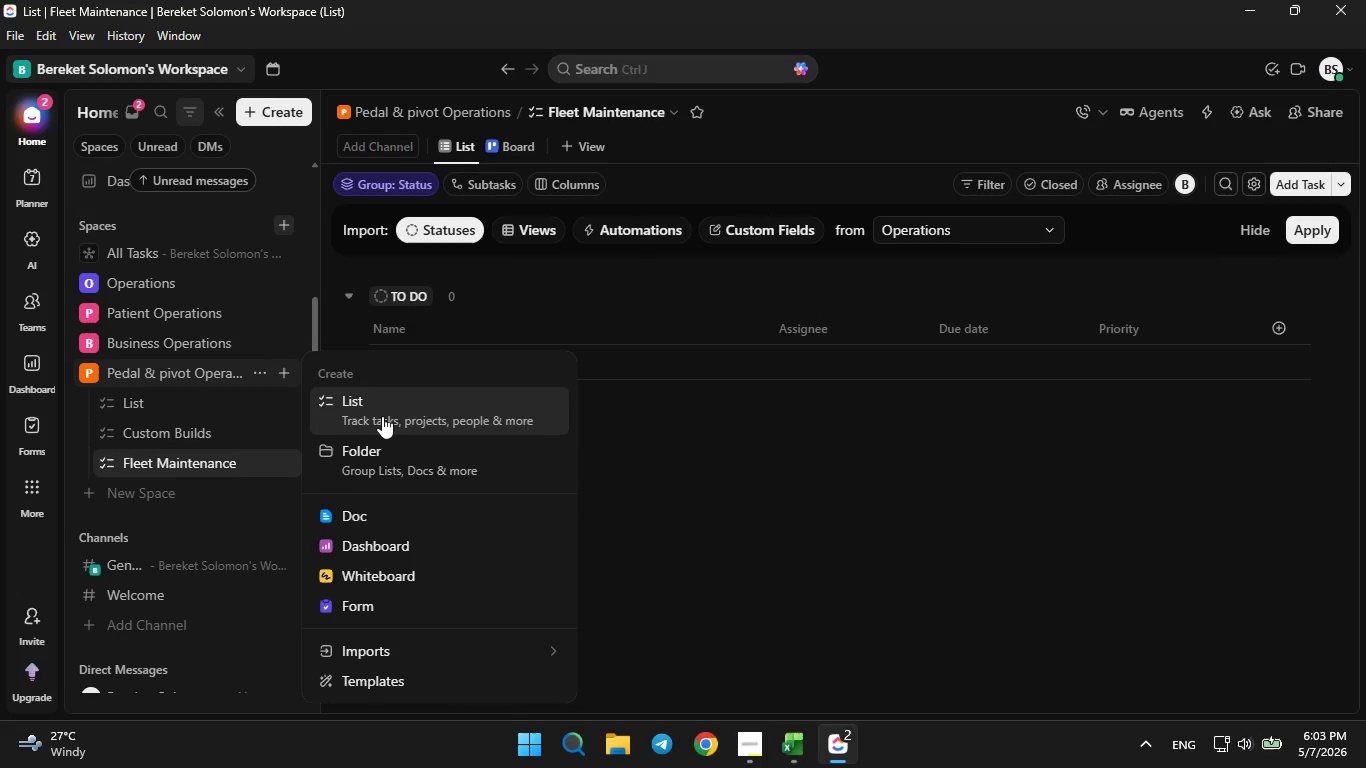 
left_click([382, 416])
 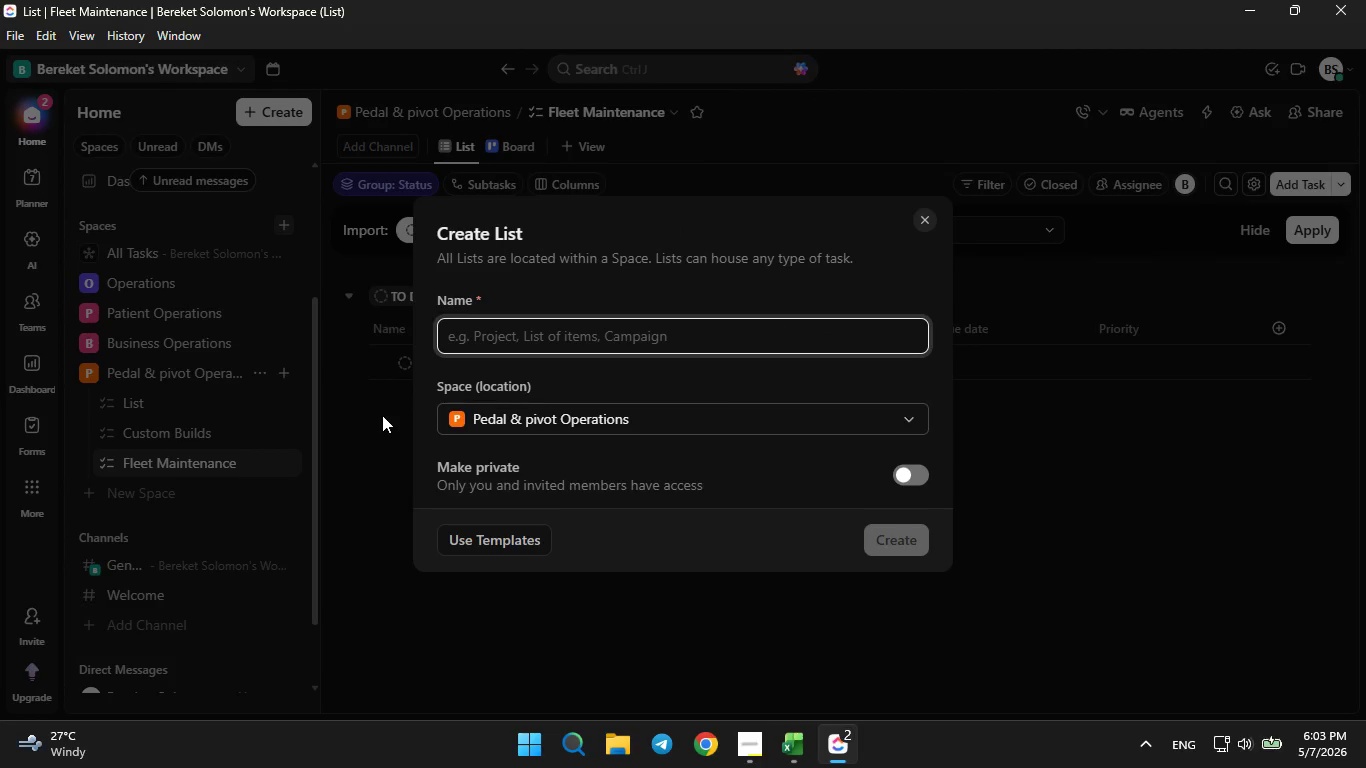 
type(Inventory Cycles)
 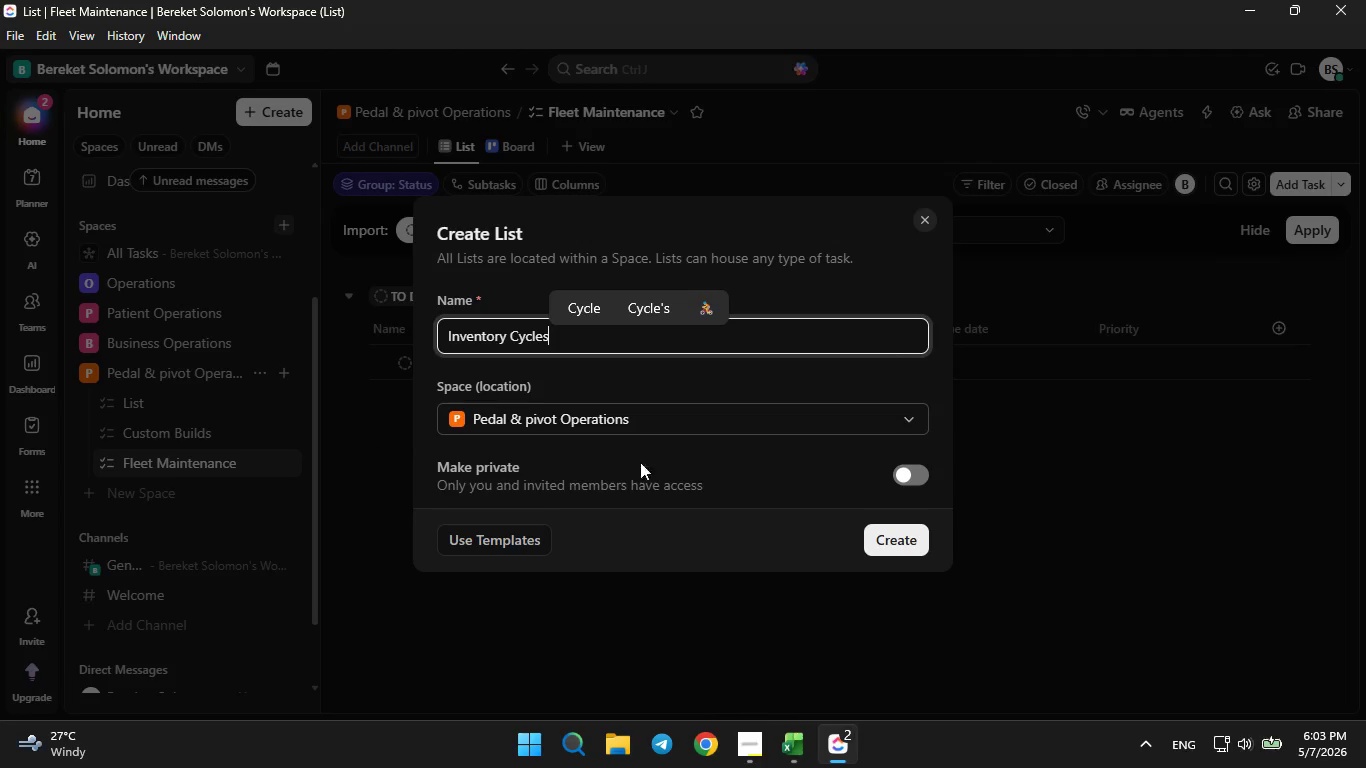 
left_click([879, 546])
 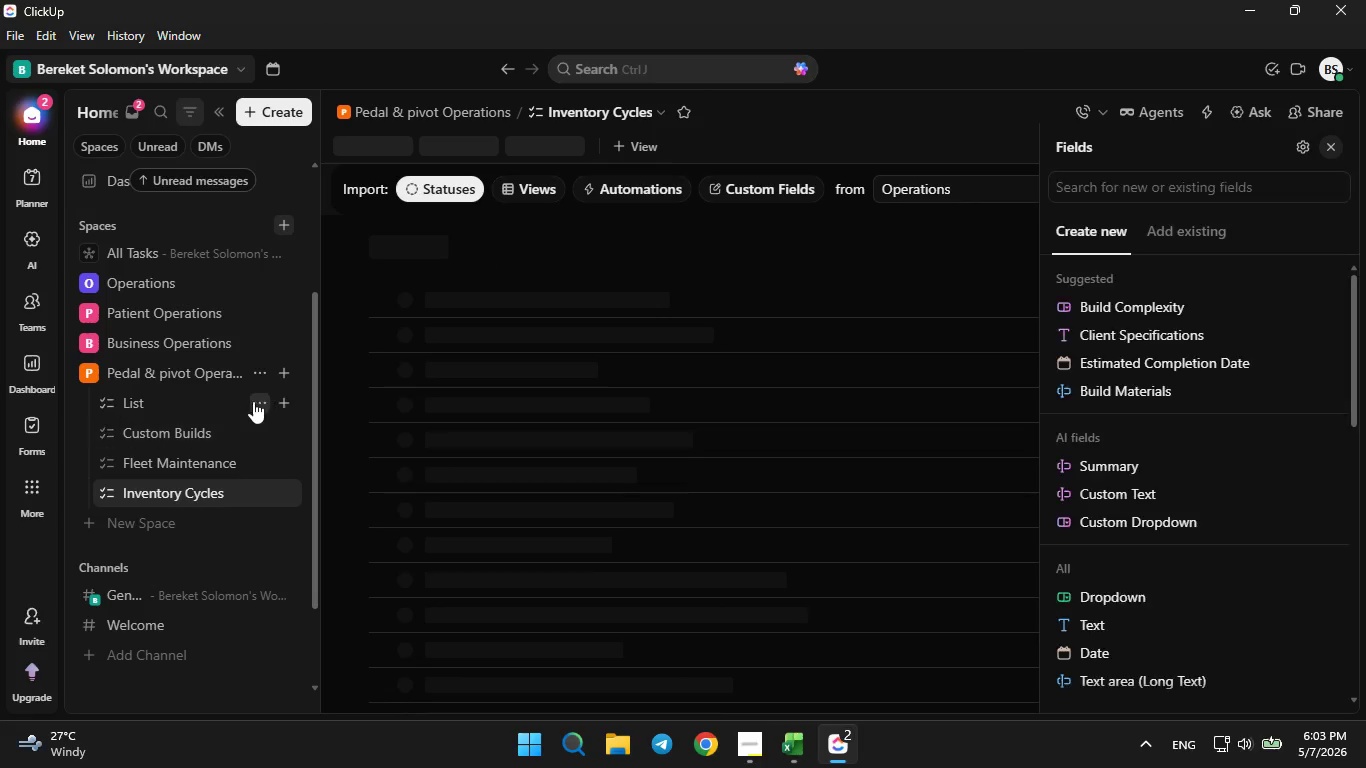 
left_click([253, 399])
 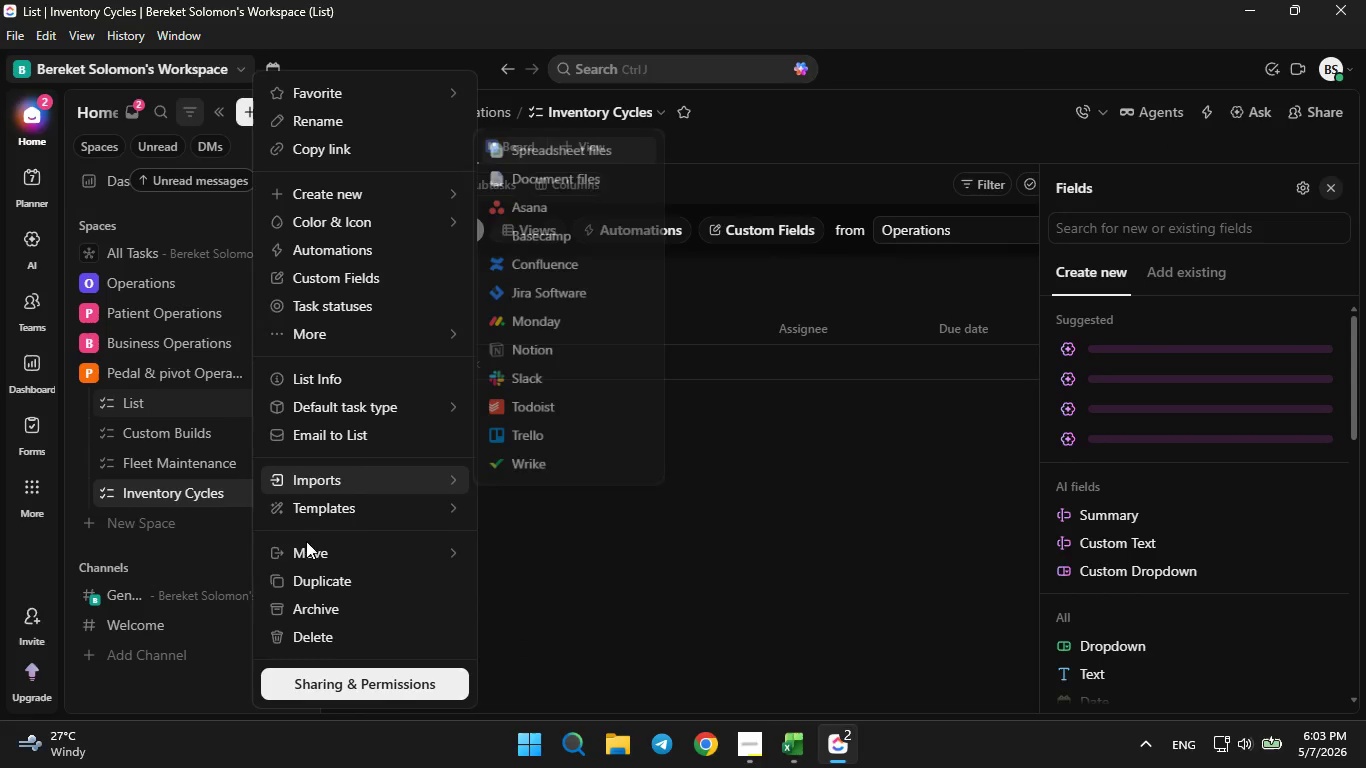 
left_click([312, 644])
 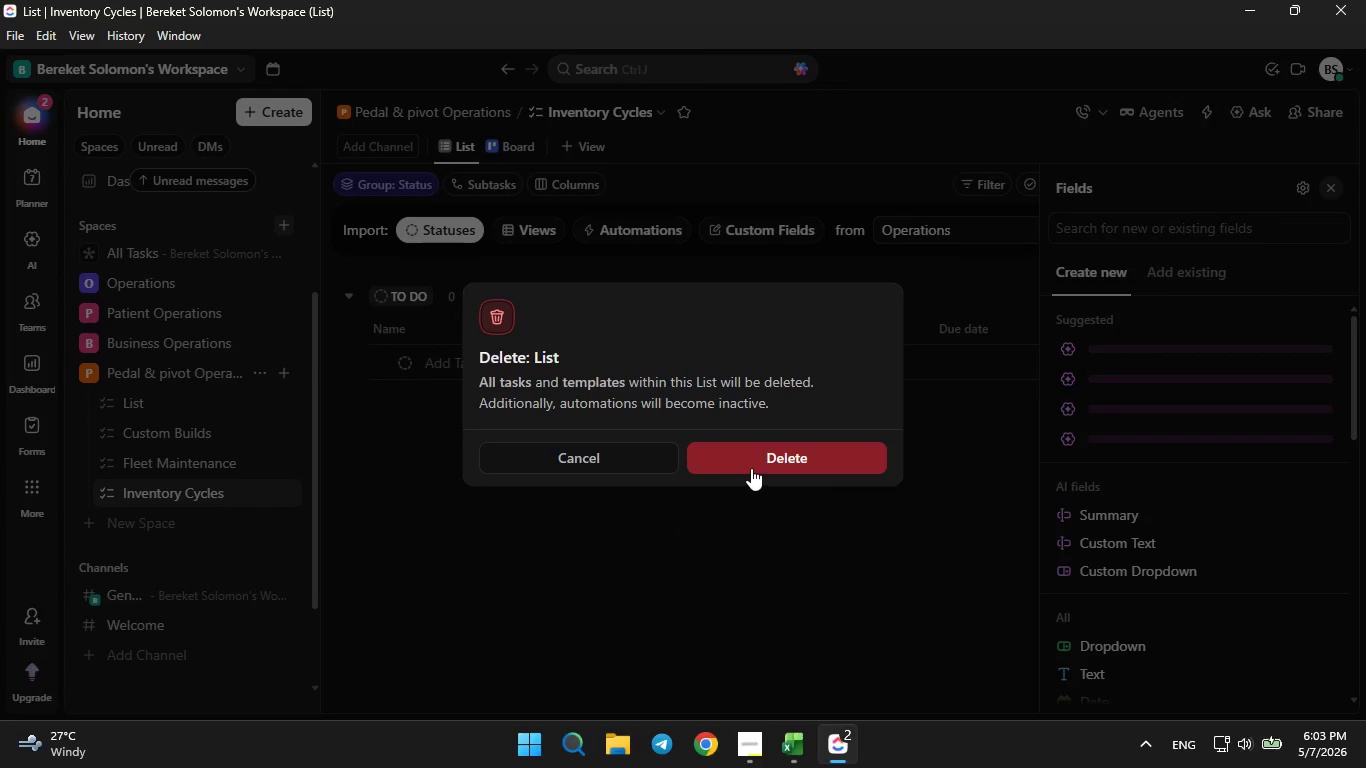 
left_click([753, 465])
 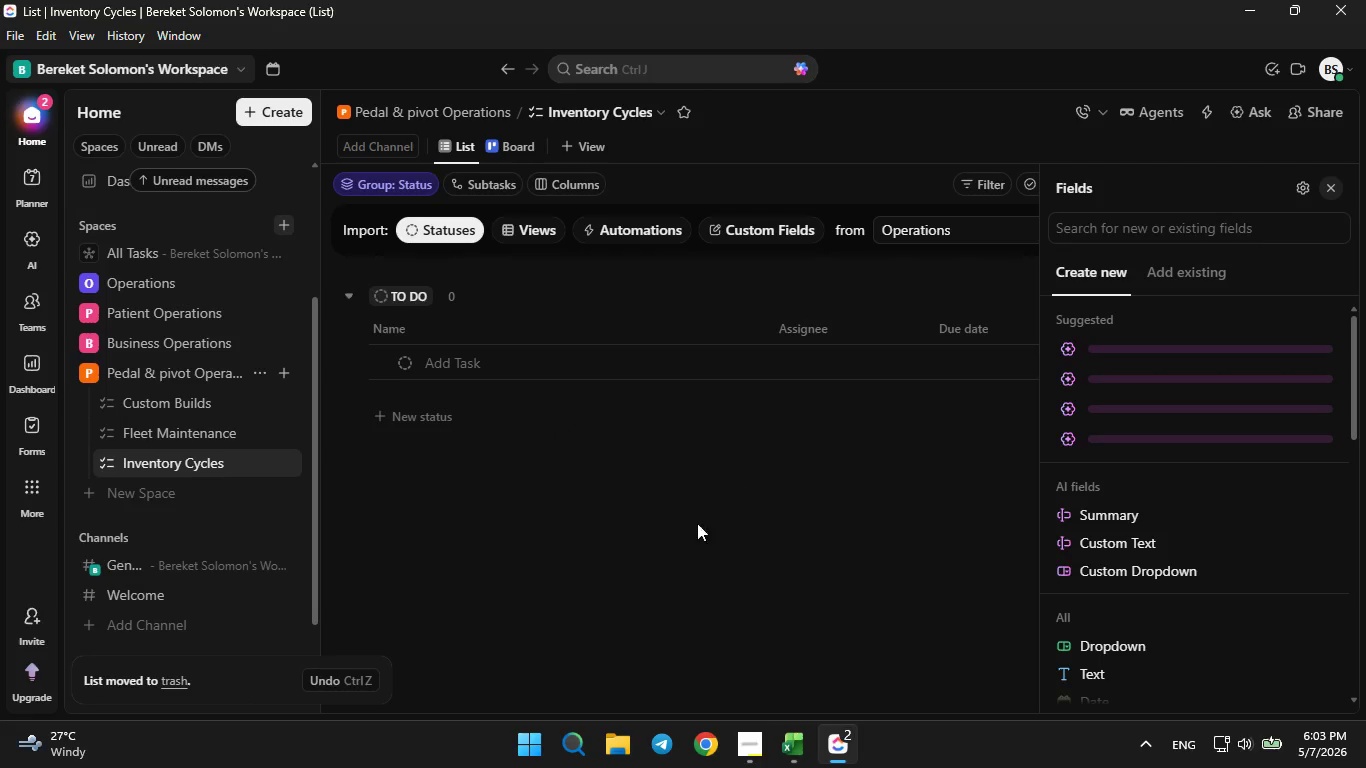 
left_click([690, 544])
 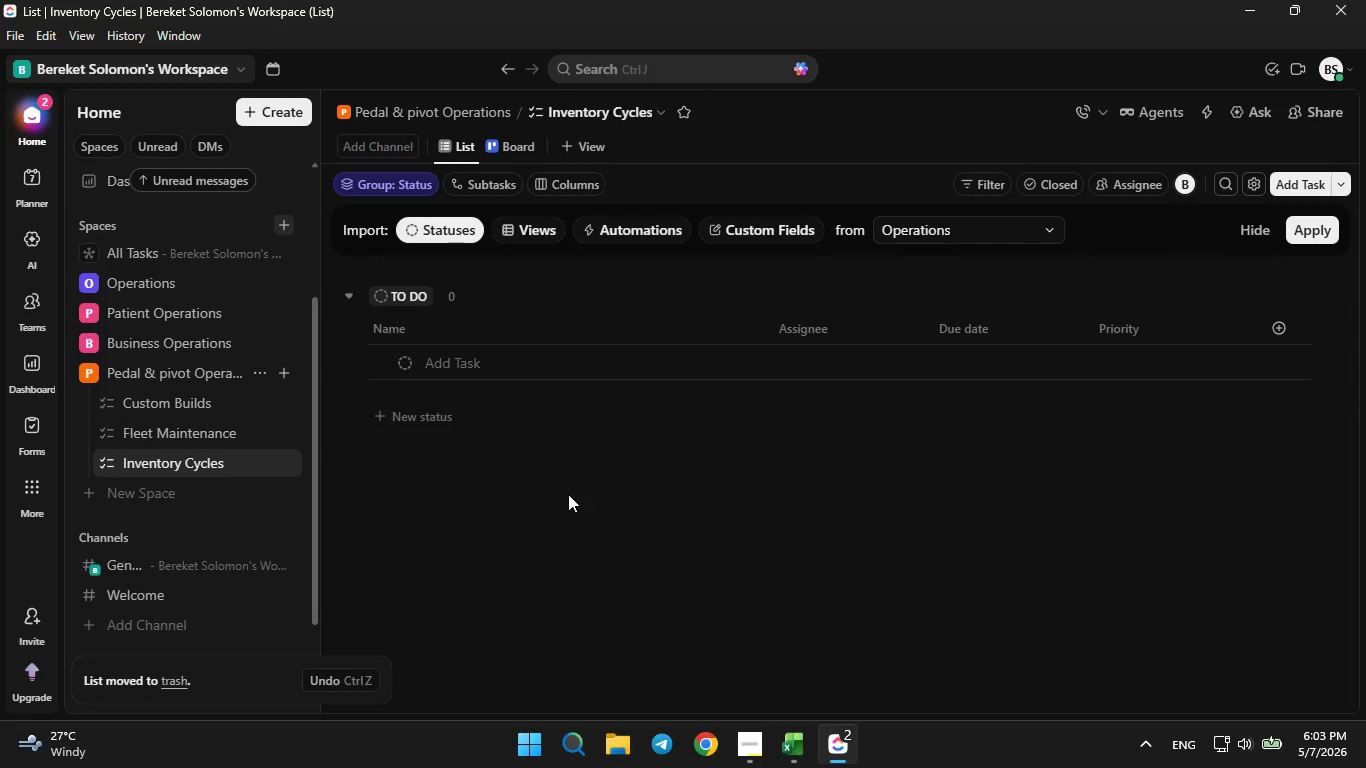 
scroll: coordinate [568, 494], scroll_direction: down, amount: 2.0
 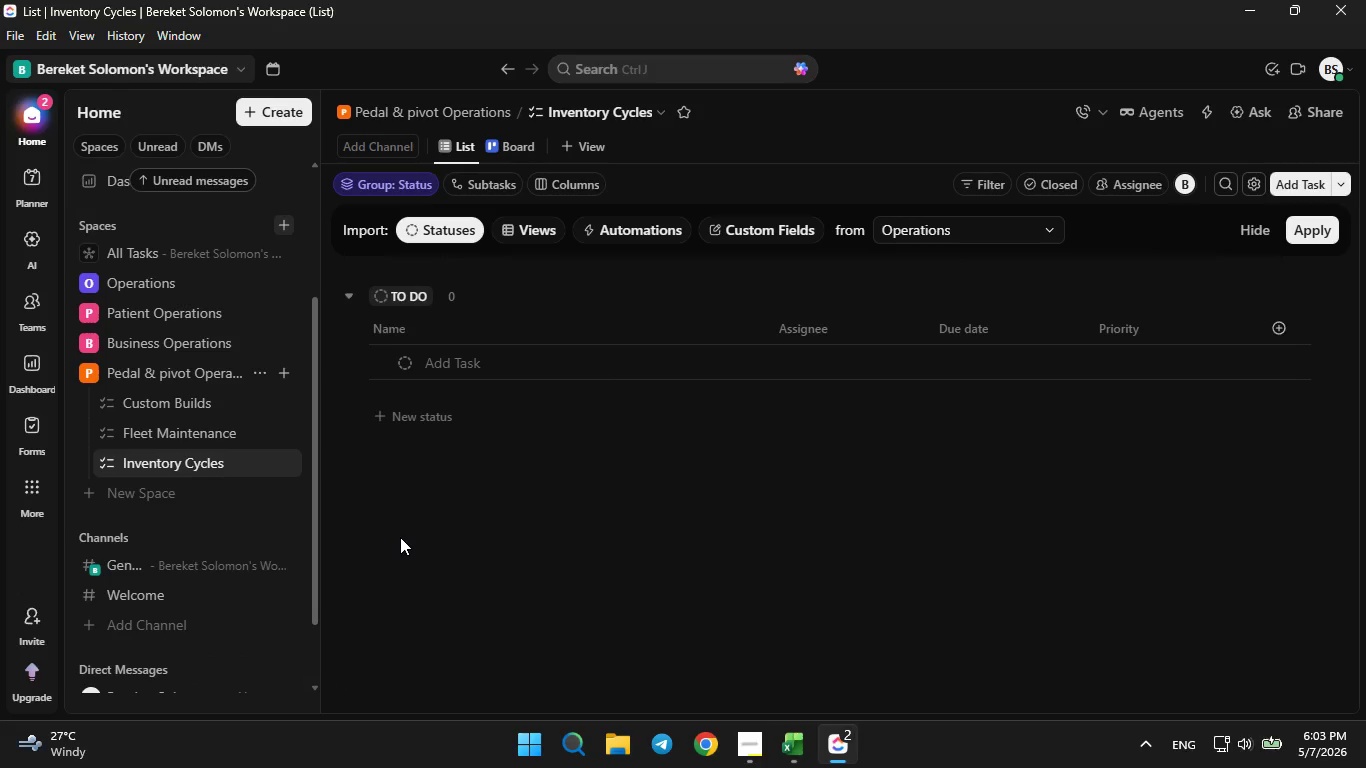 
wait(24.21)
 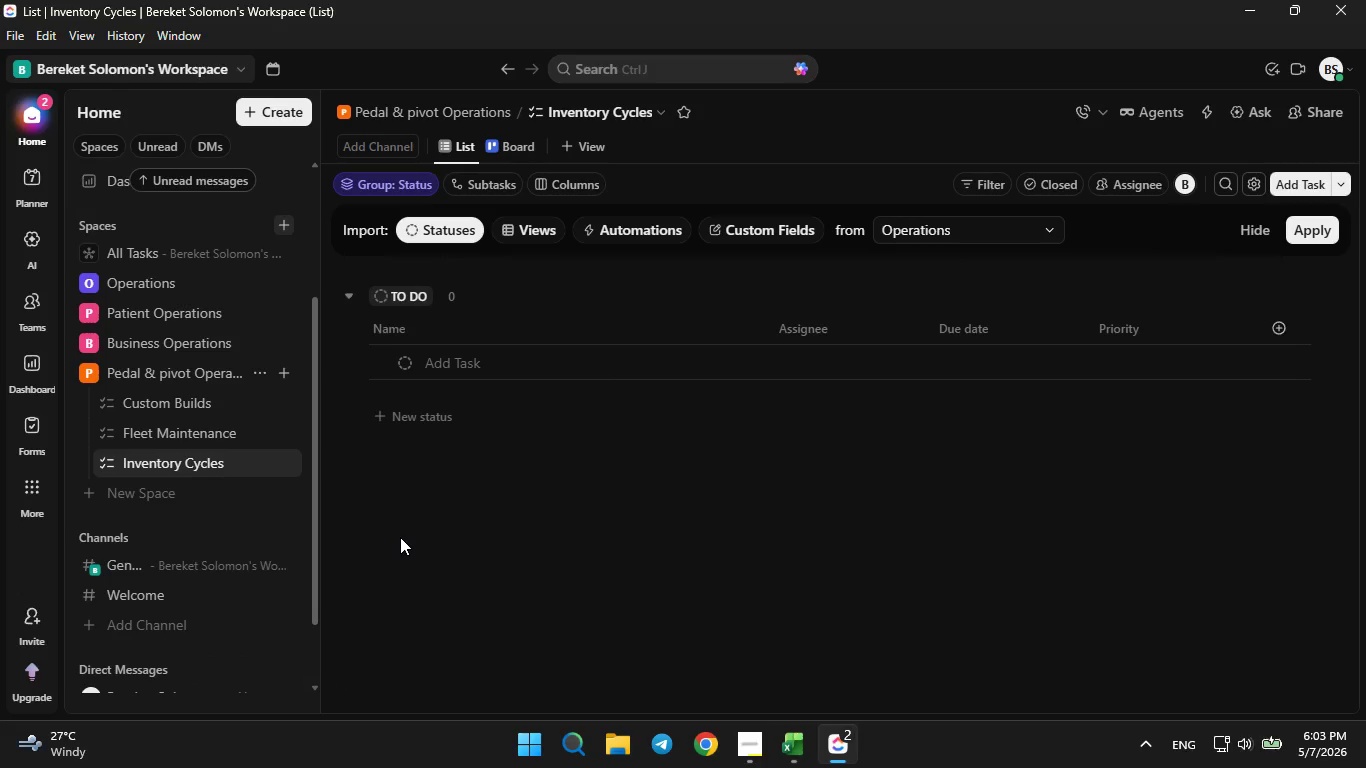 
left_click([256, 378])
 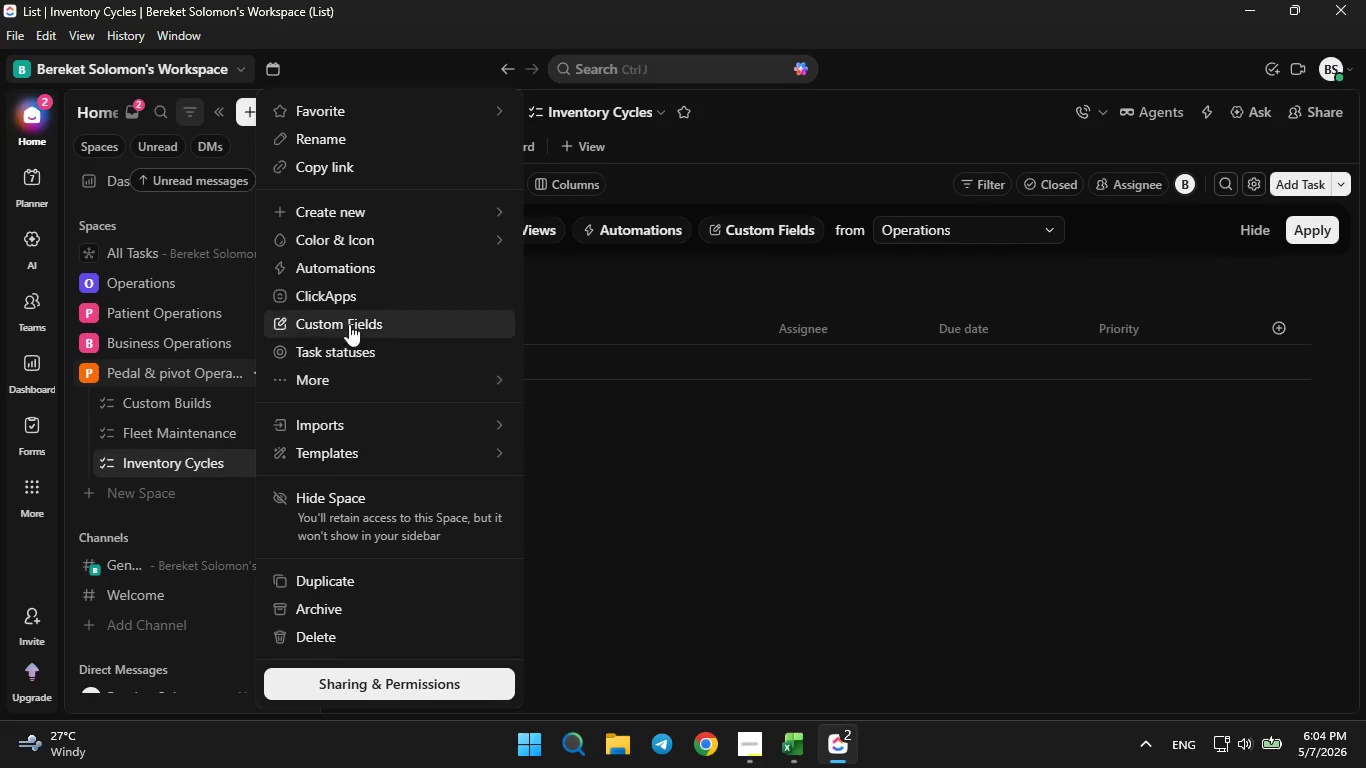 
left_click([349, 324])
 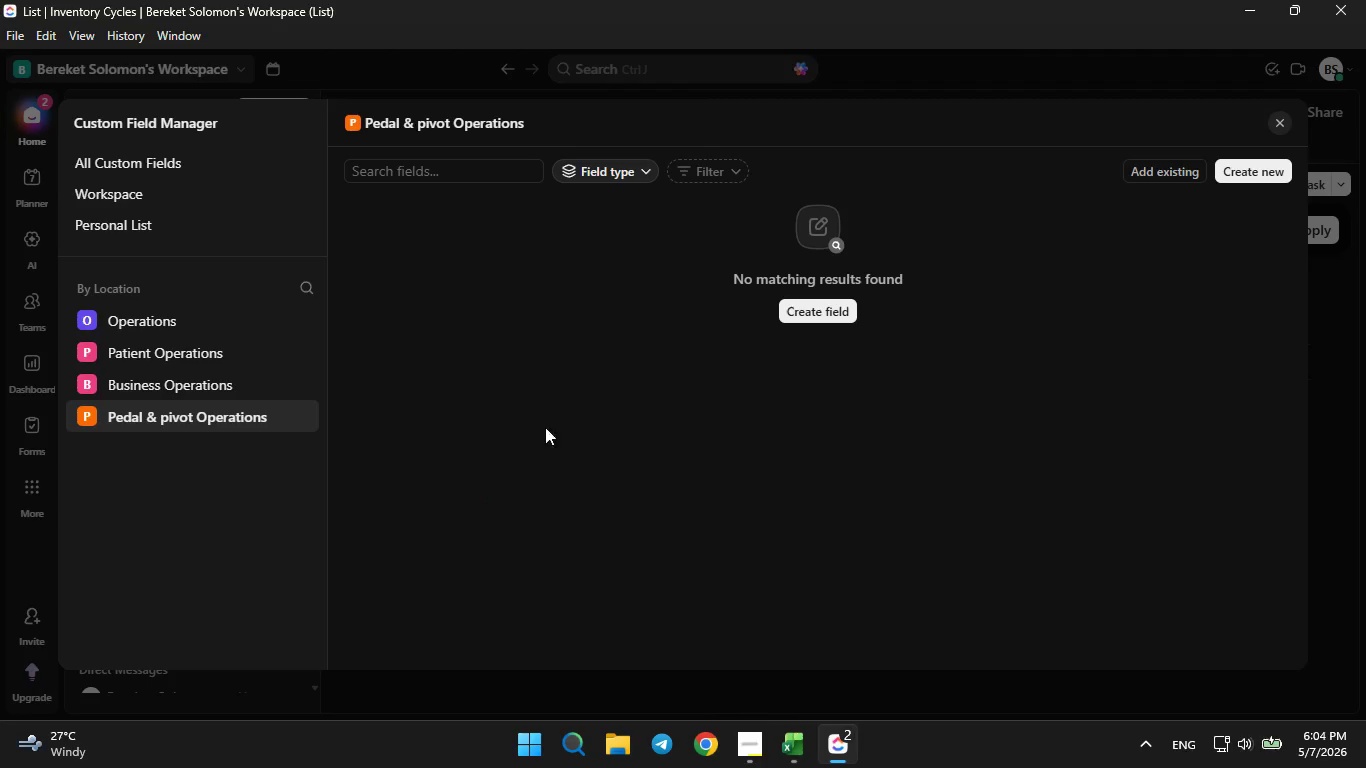 
left_click([823, 318])
 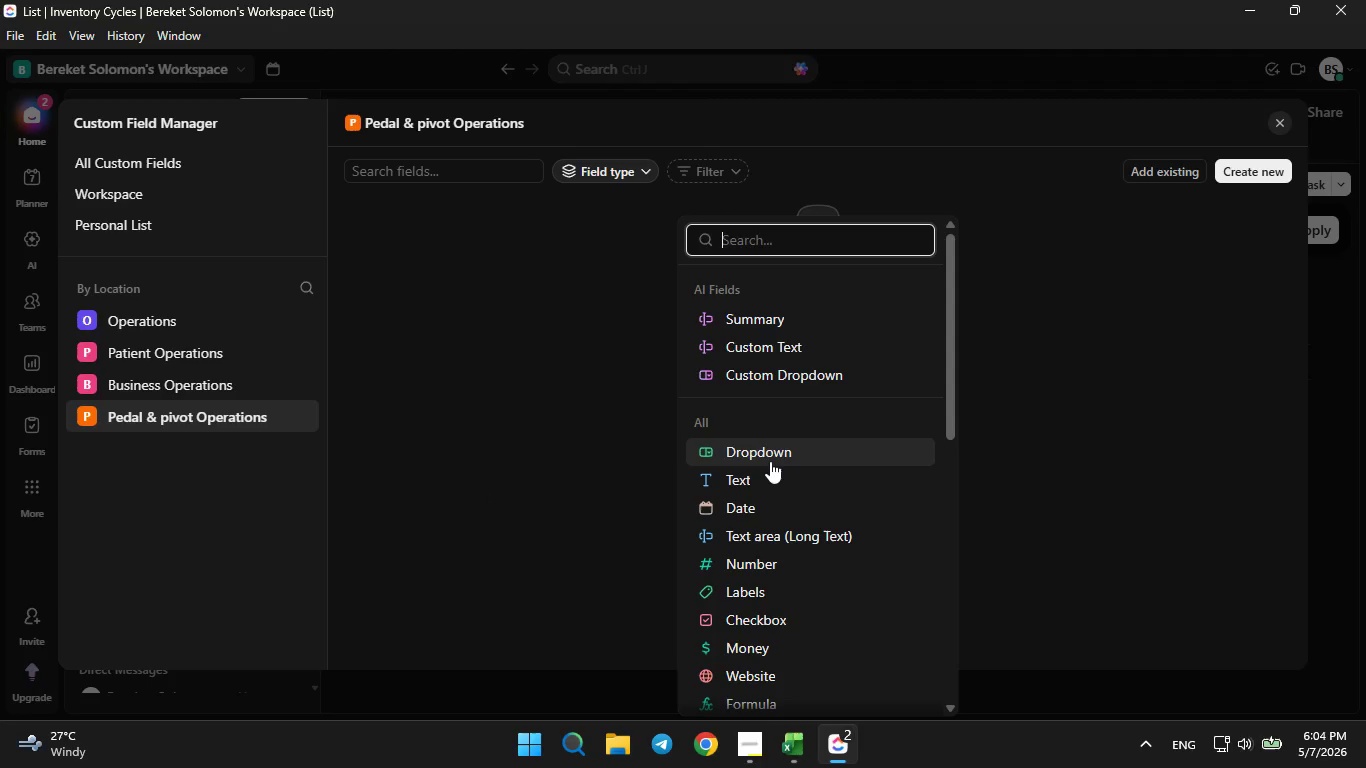 
wait(6.31)
 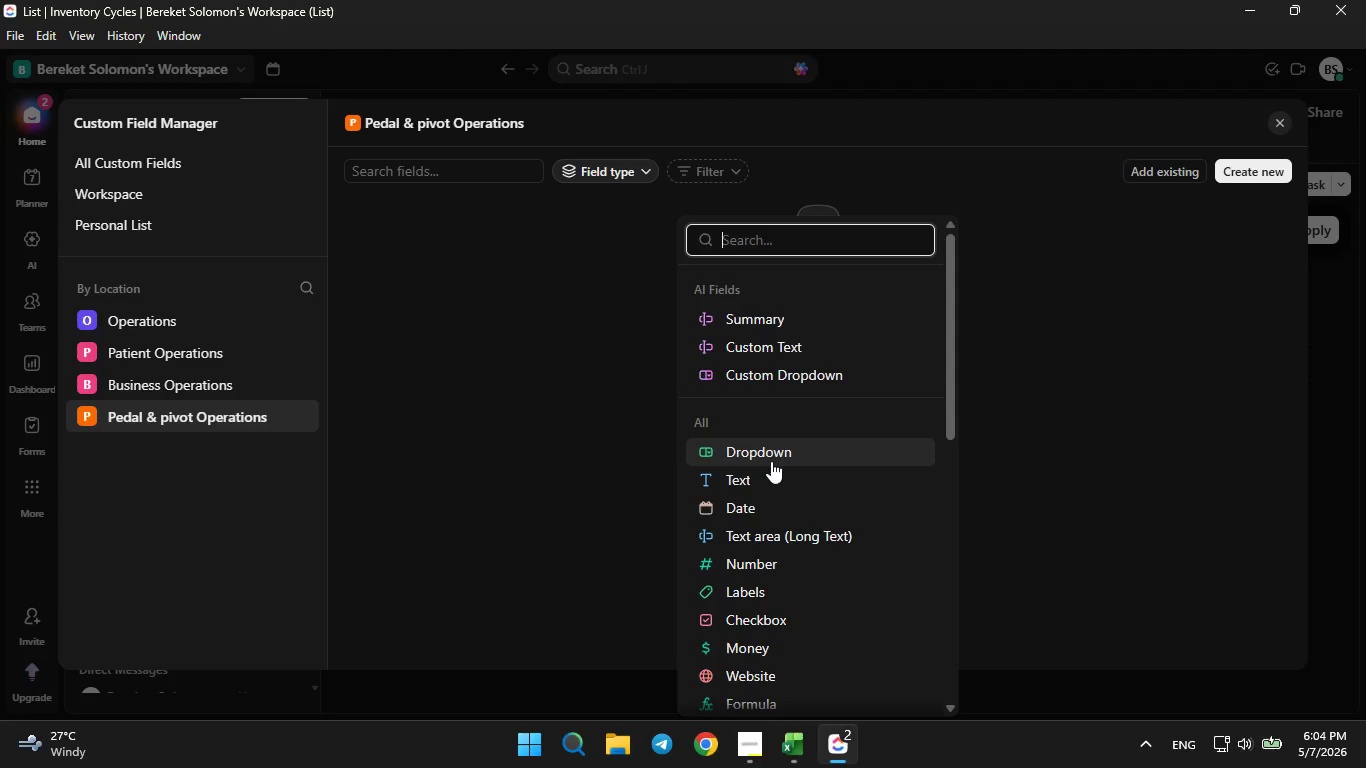 
left_click([790, 758])
 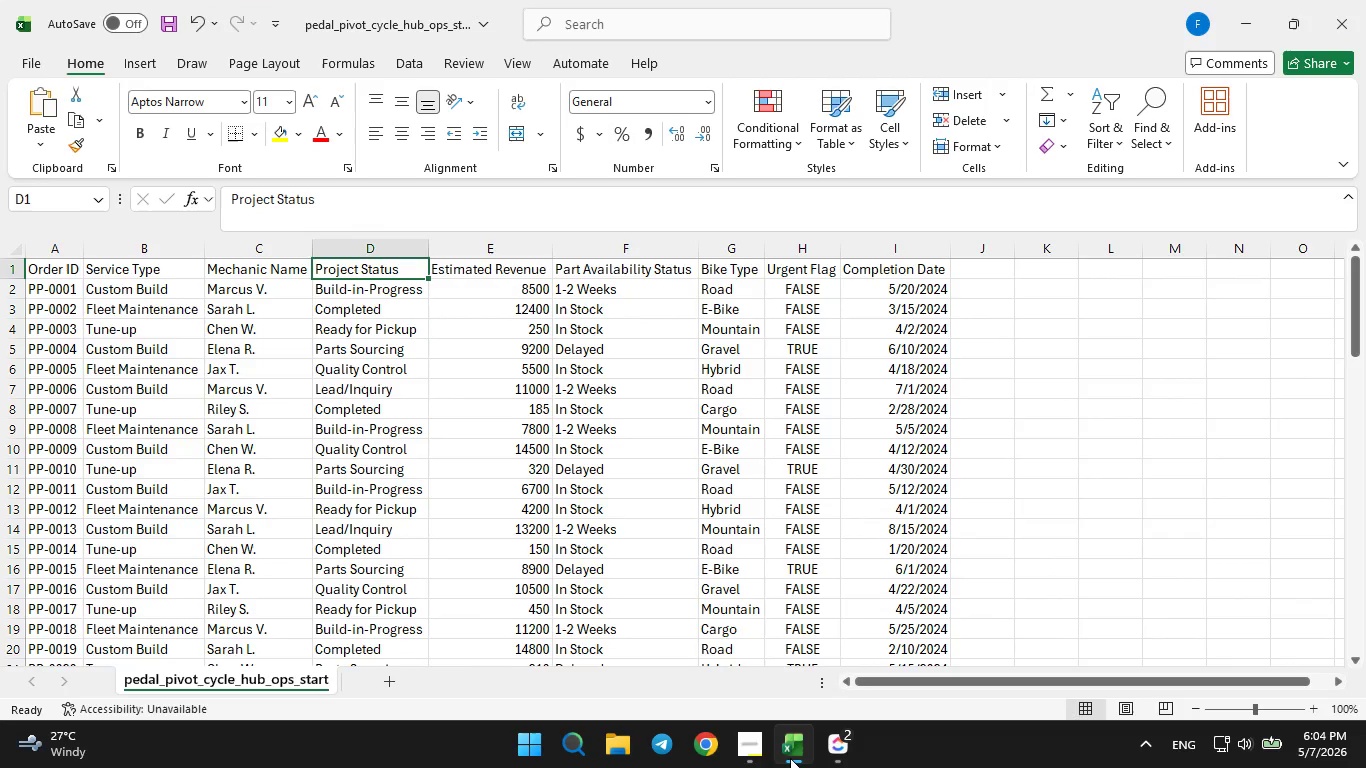 
left_click([790, 758])
 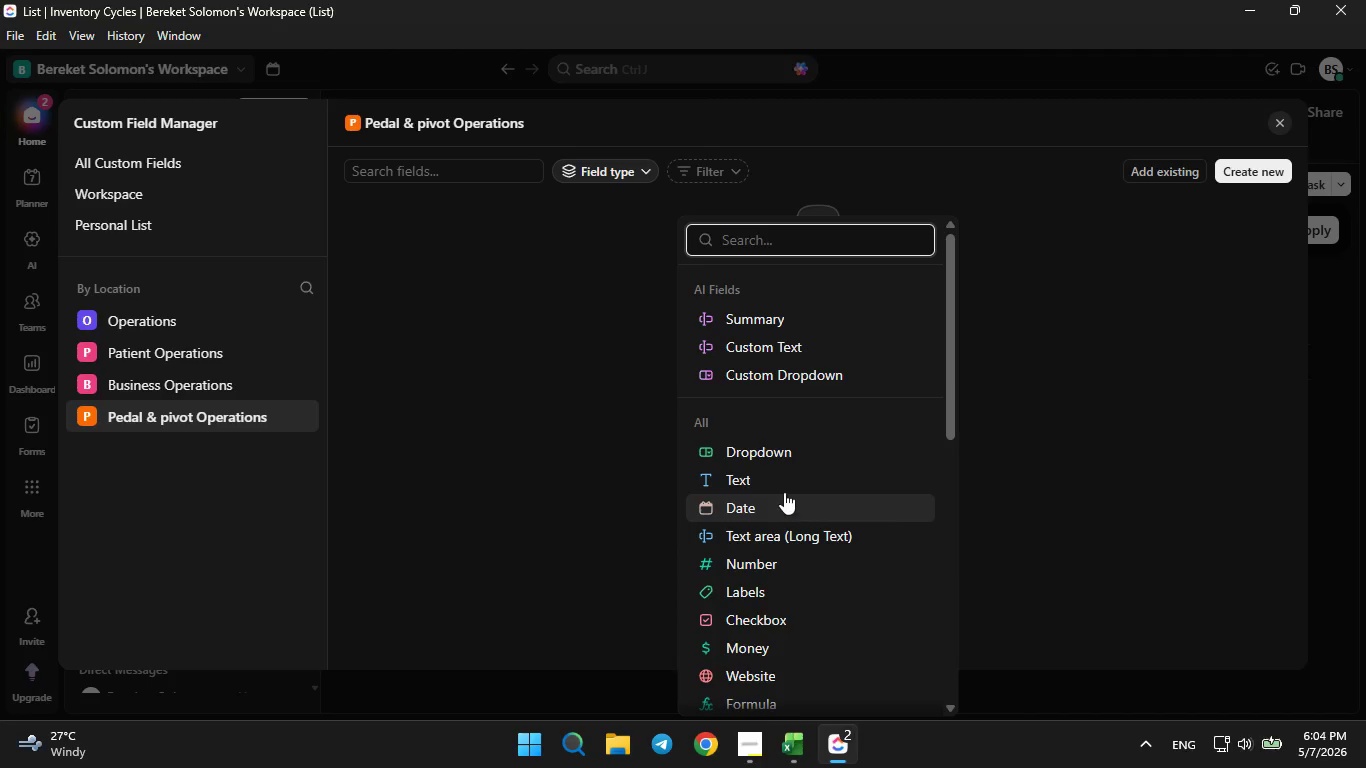 
left_click([776, 480])
 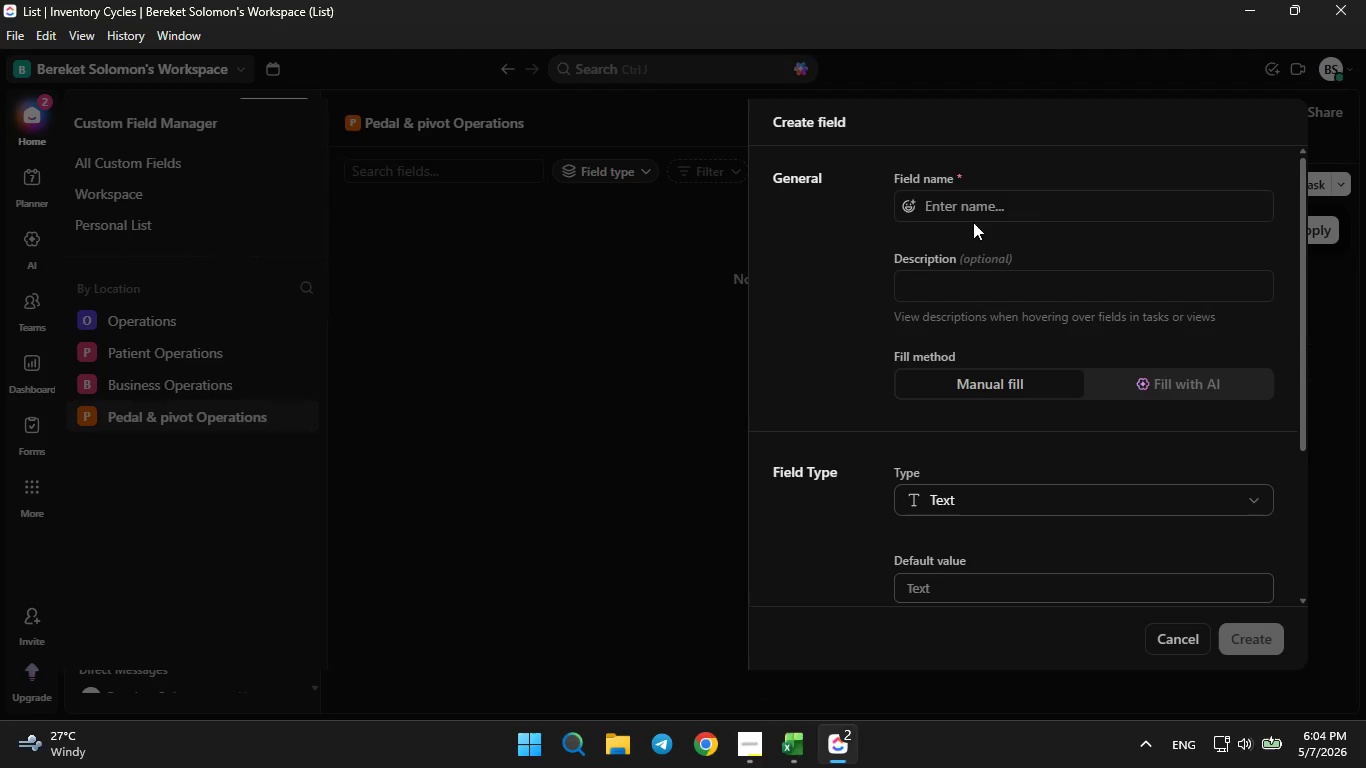 
left_click([977, 214])
 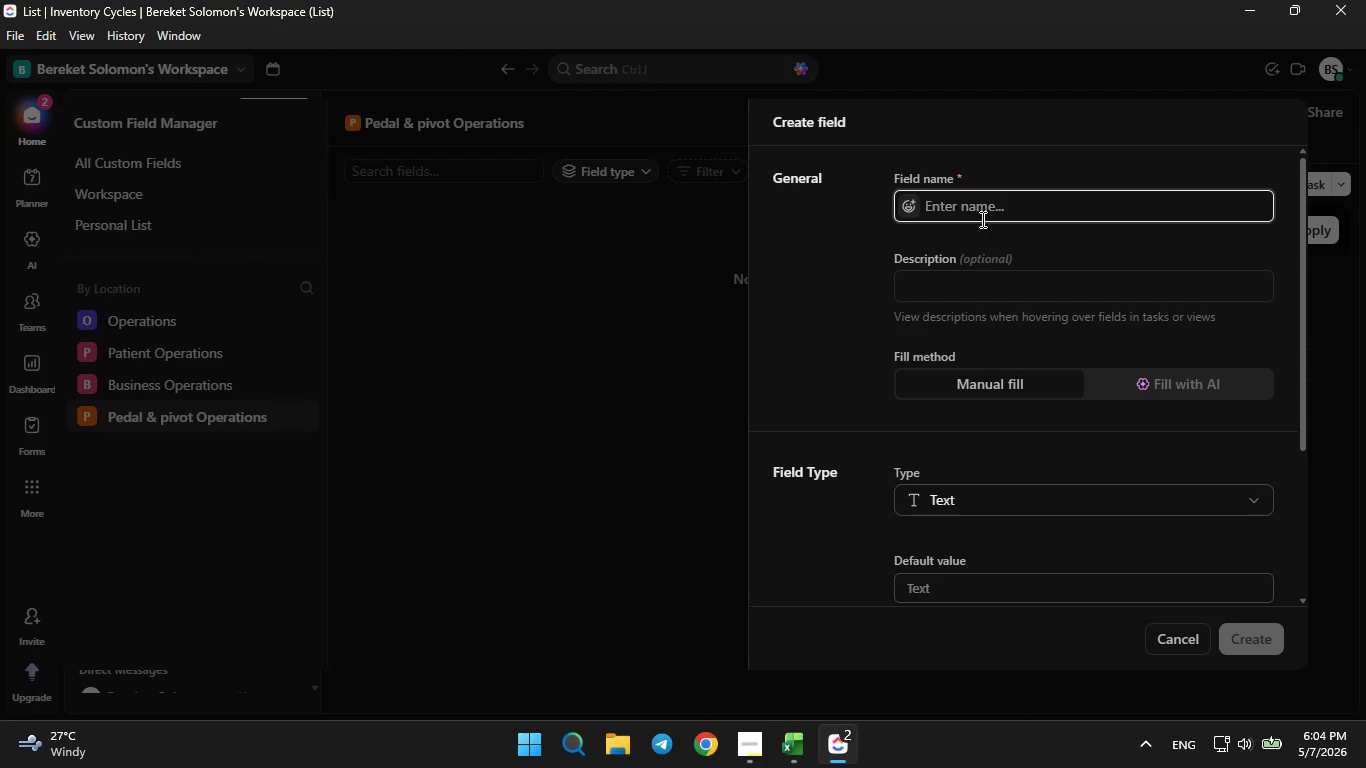 
type(Order ID)
 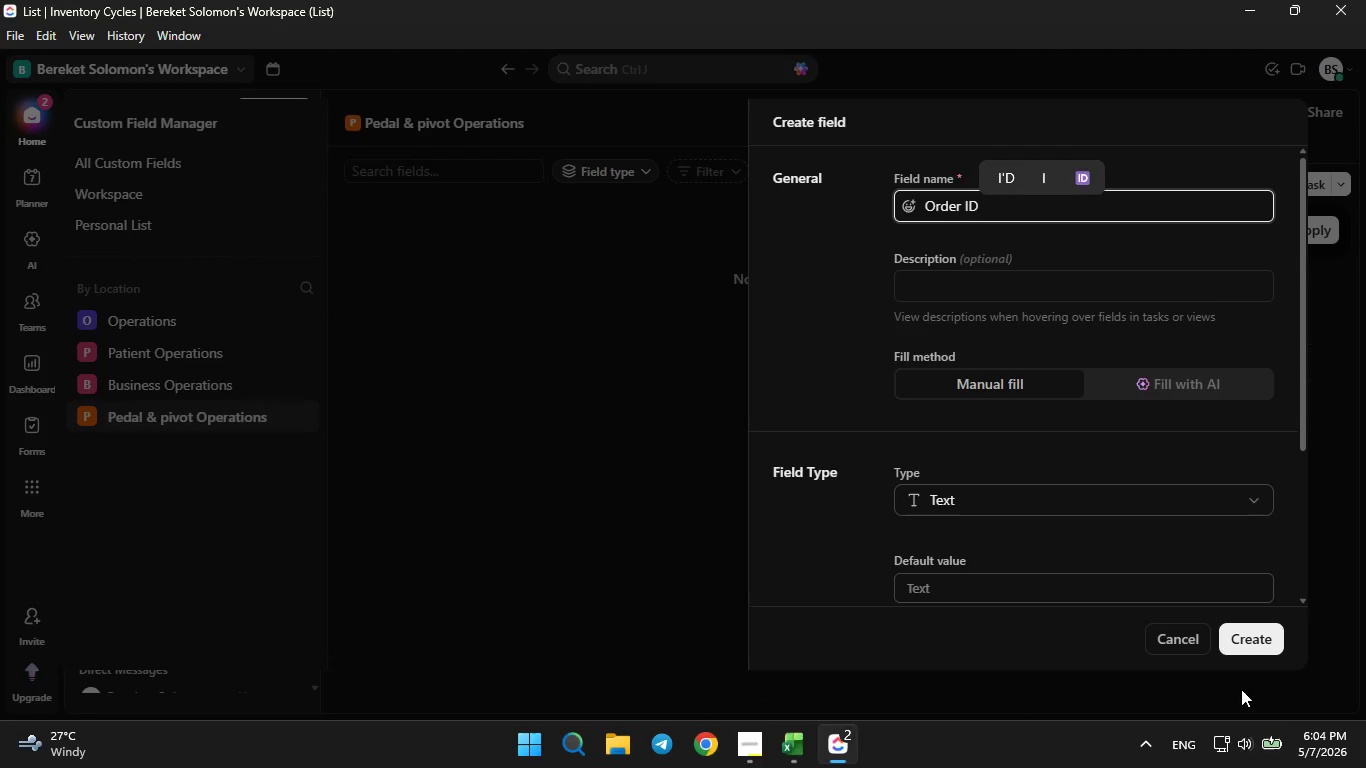 
left_click([1243, 646])
 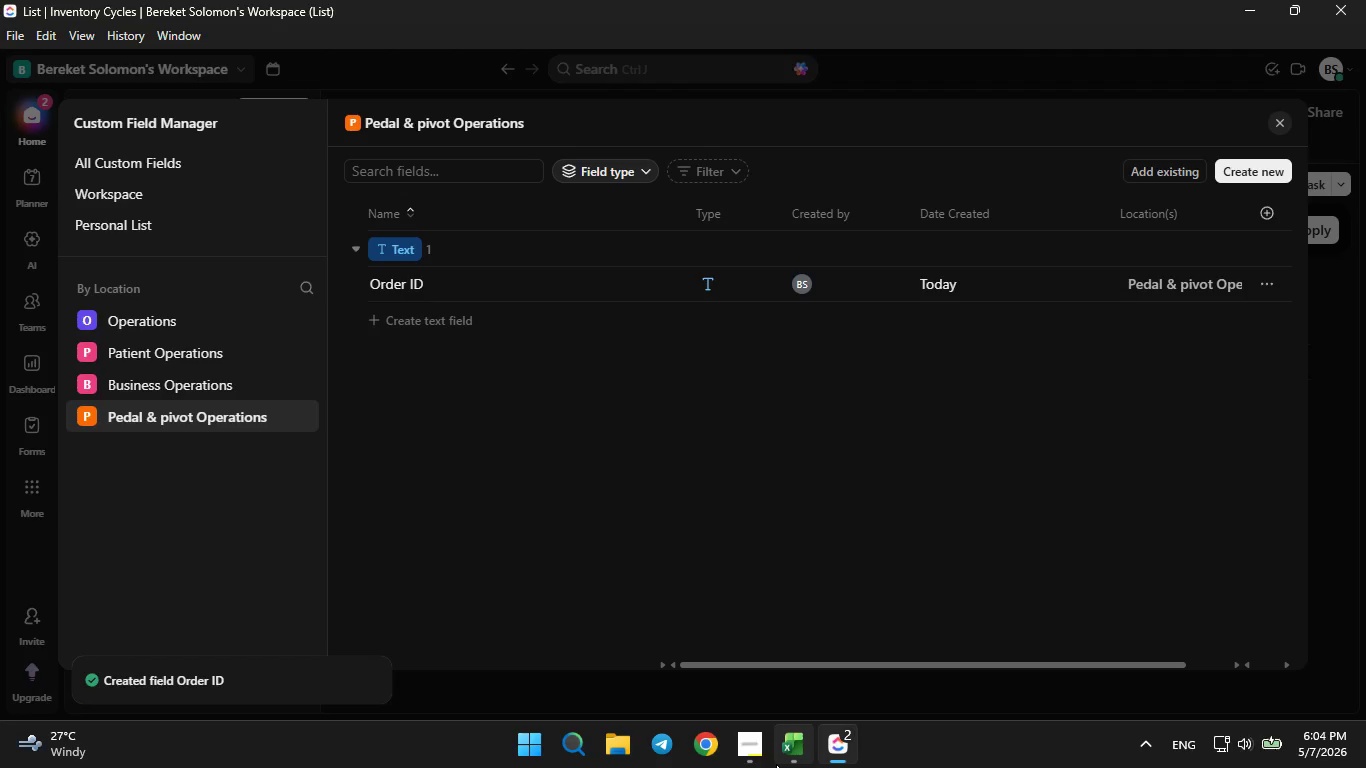 
left_click([783, 750])
 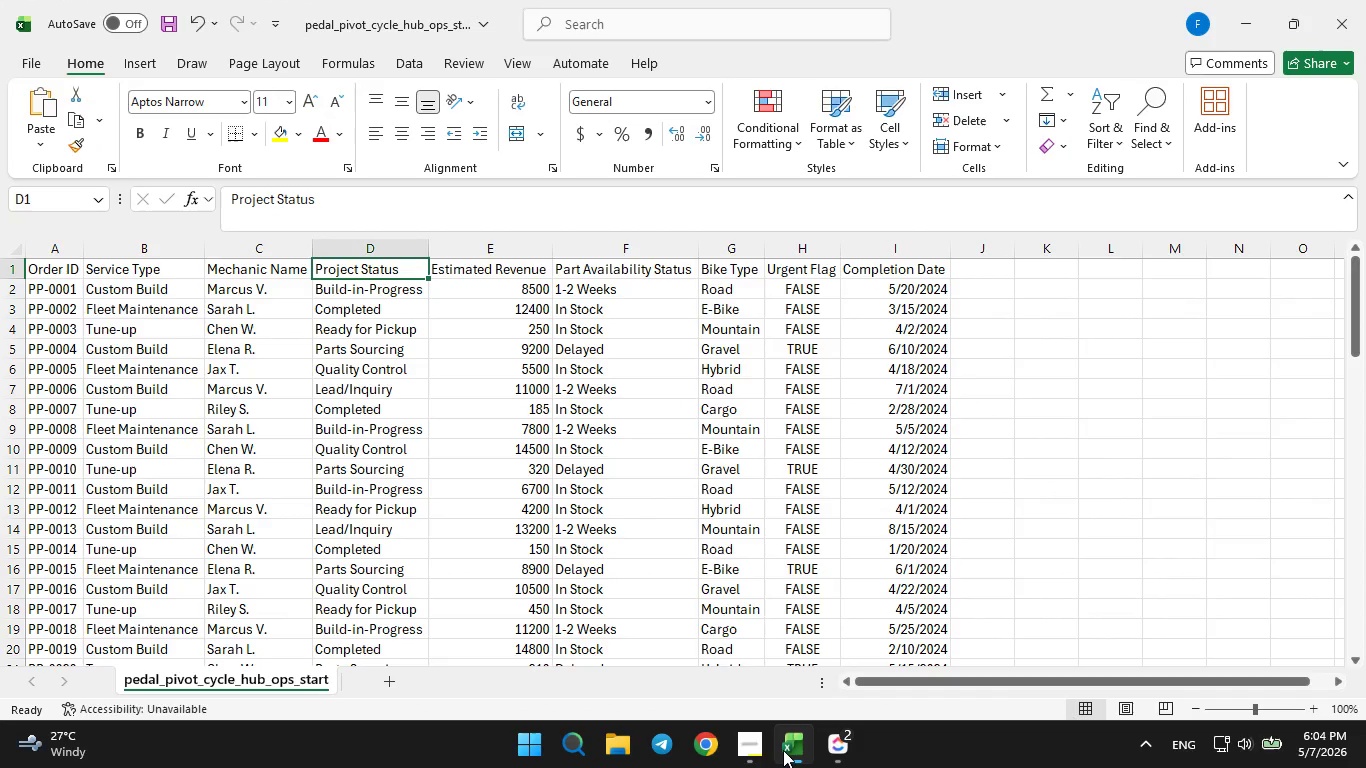 
left_click([783, 750])
 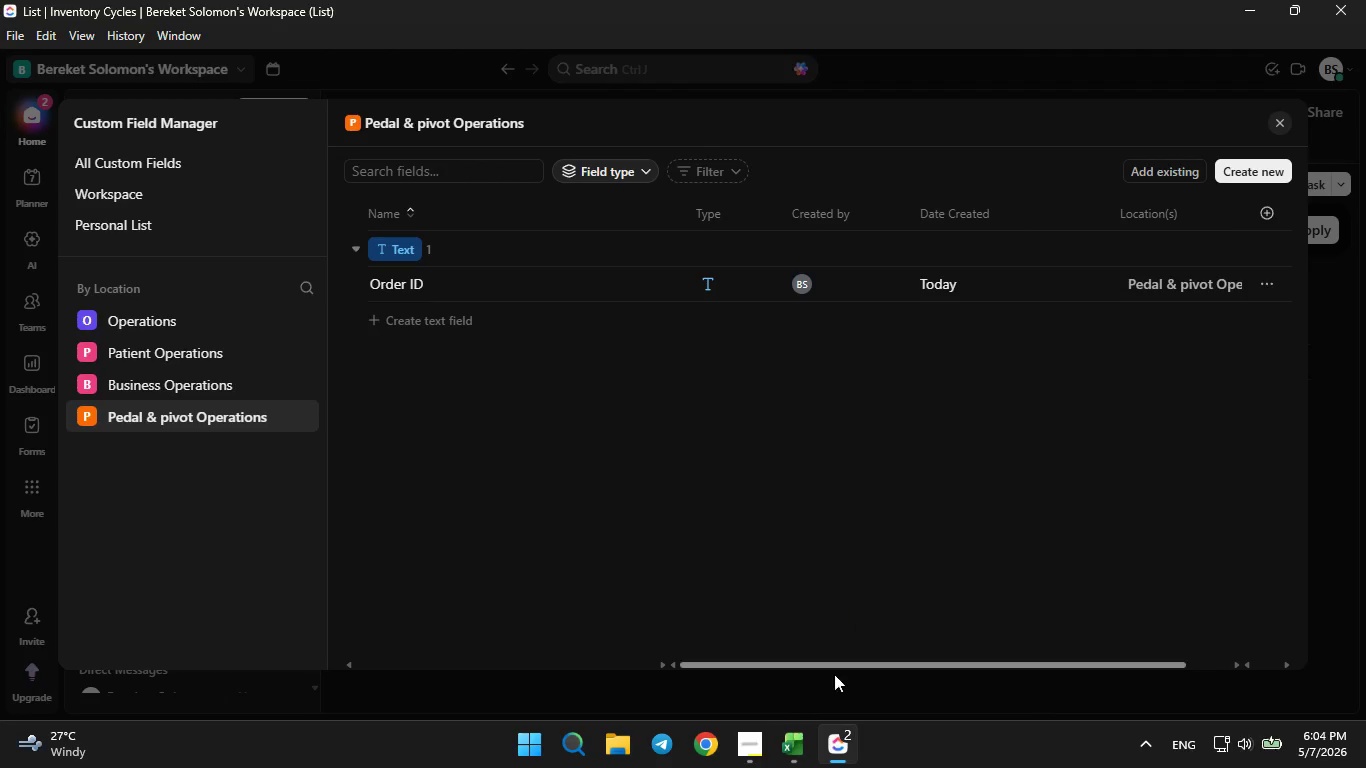 
left_click([763, 748])